 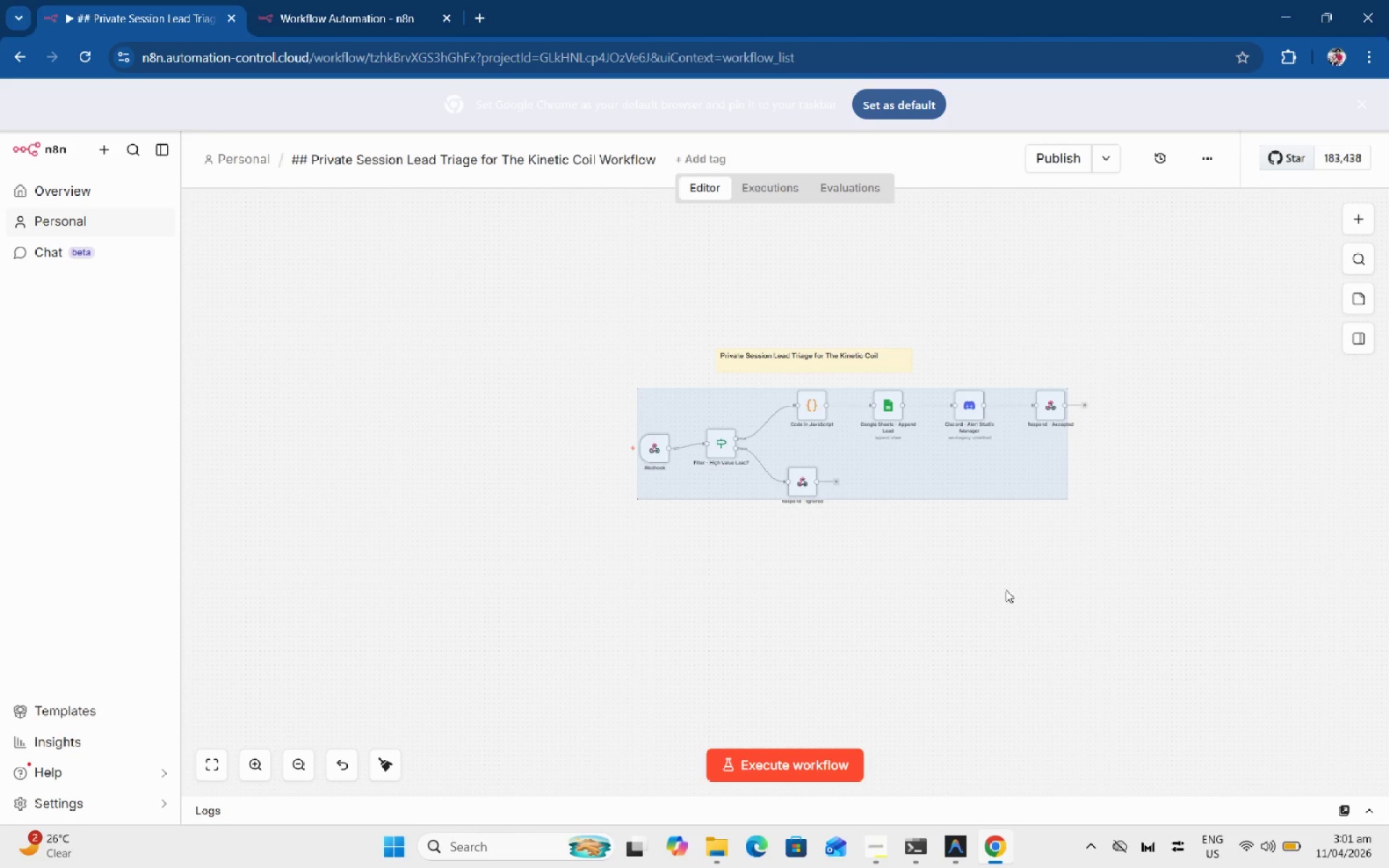 
left_click_drag(start_coordinate=[966, 425], to_coordinate=[927, 486])
 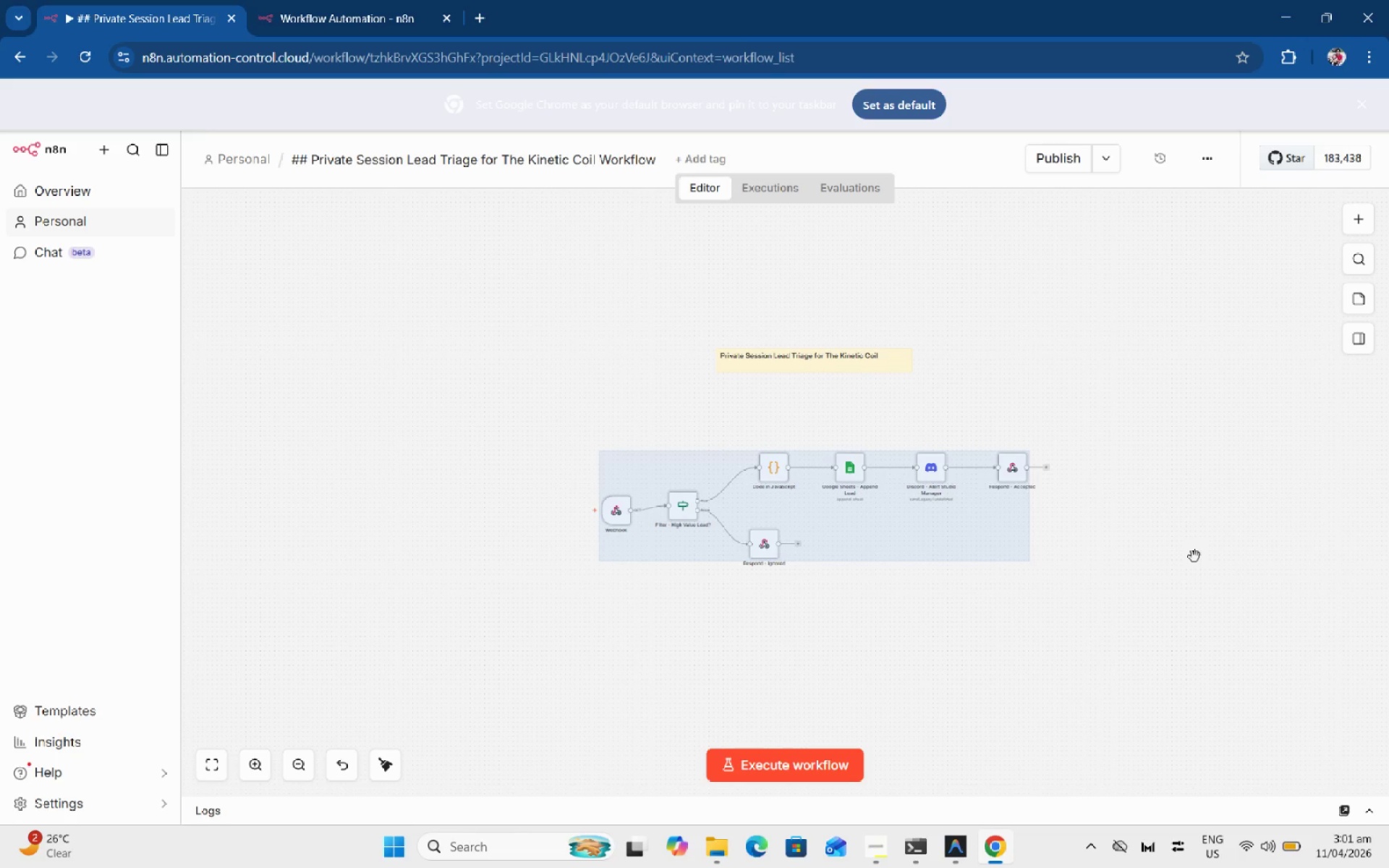 
hold_key(key=ControlLeft, duration=0.42)
left_click([1194, 556])
 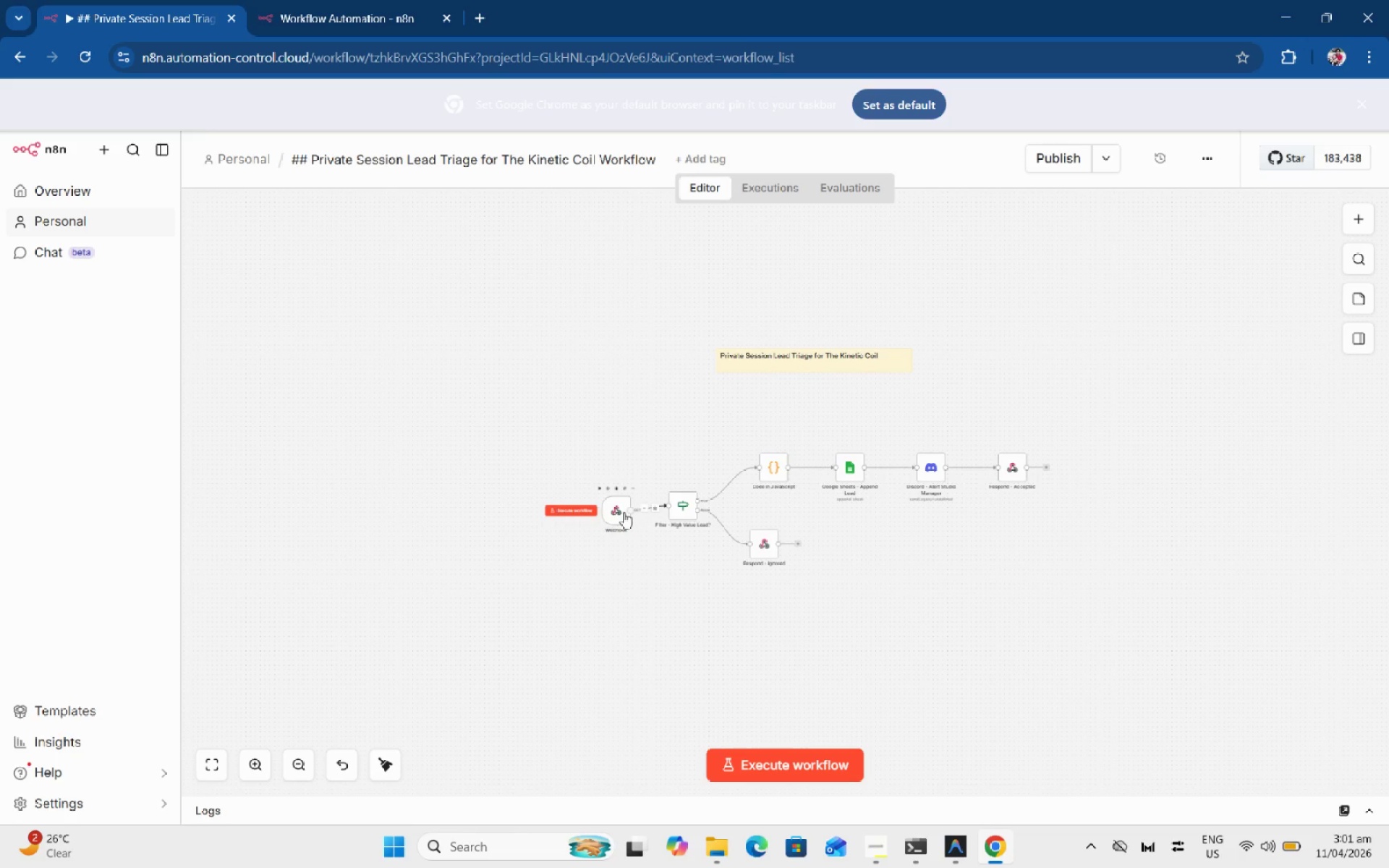 
left_click_drag(start_coordinate=[619, 512], to_coordinate=[486, 497])
 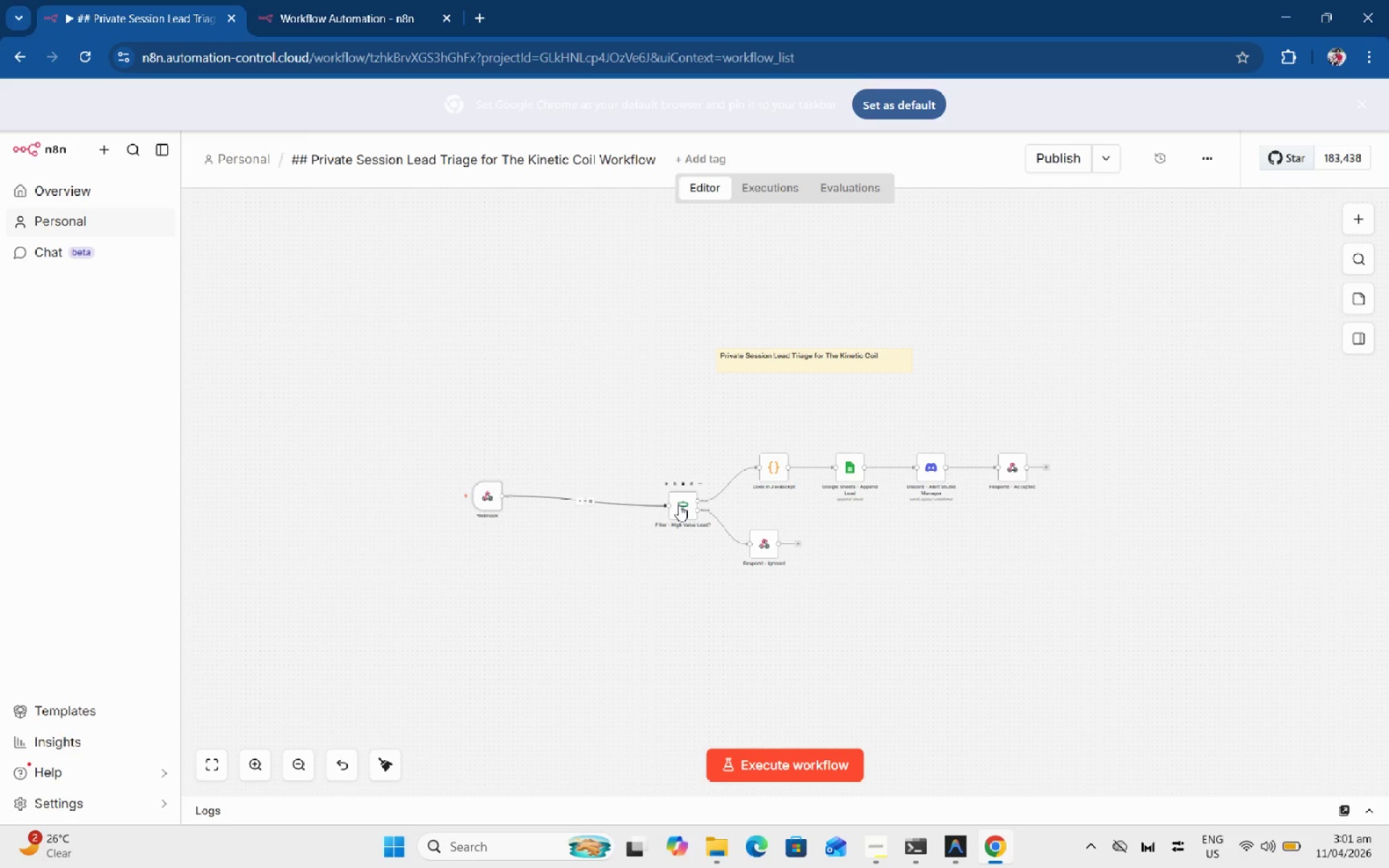 
left_click_drag(start_coordinate=[679, 505], to_coordinate=[607, 498])
 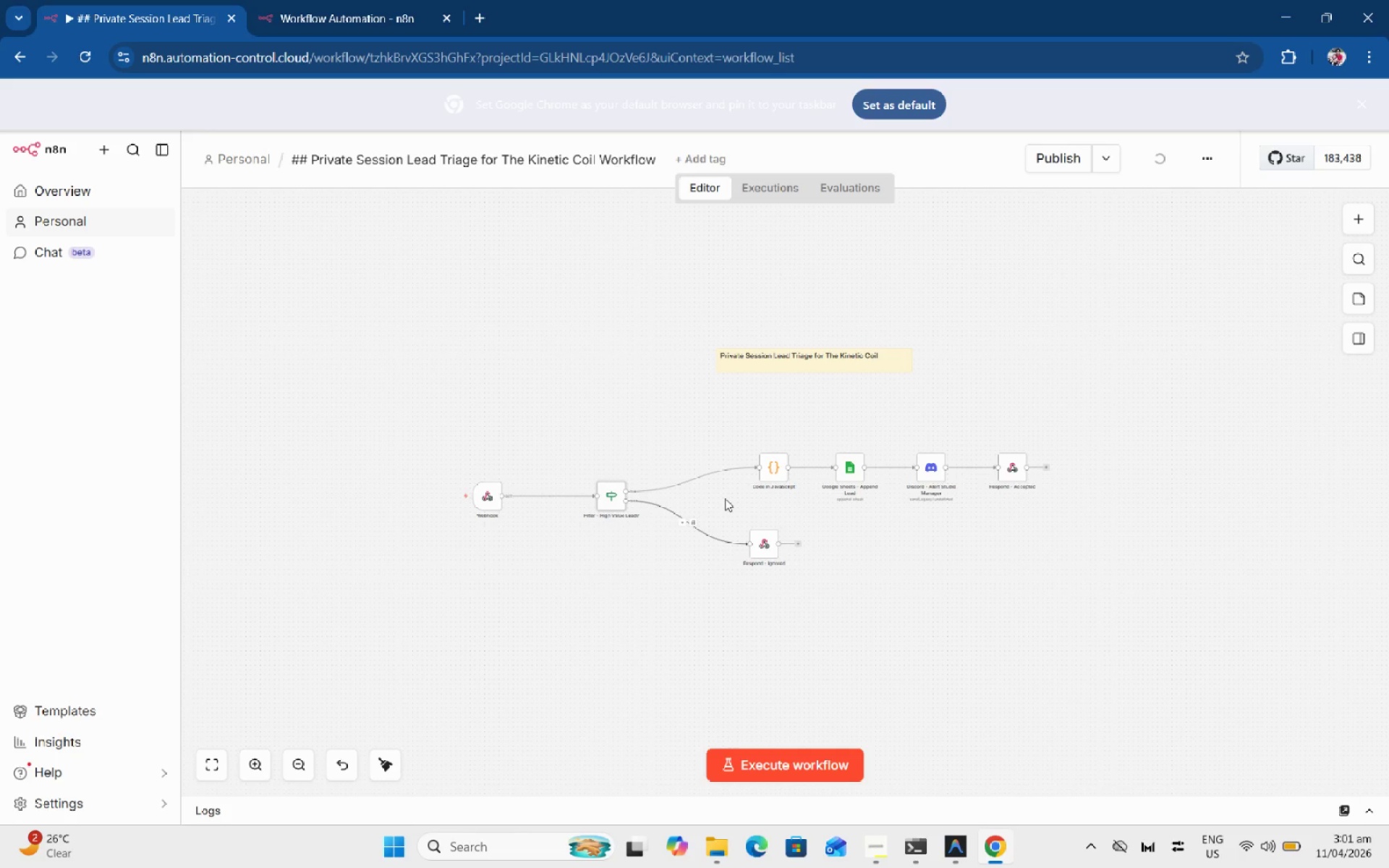 
left_click_drag(start_coordinate=[767, 472], to_coordinate=[712, 461])
 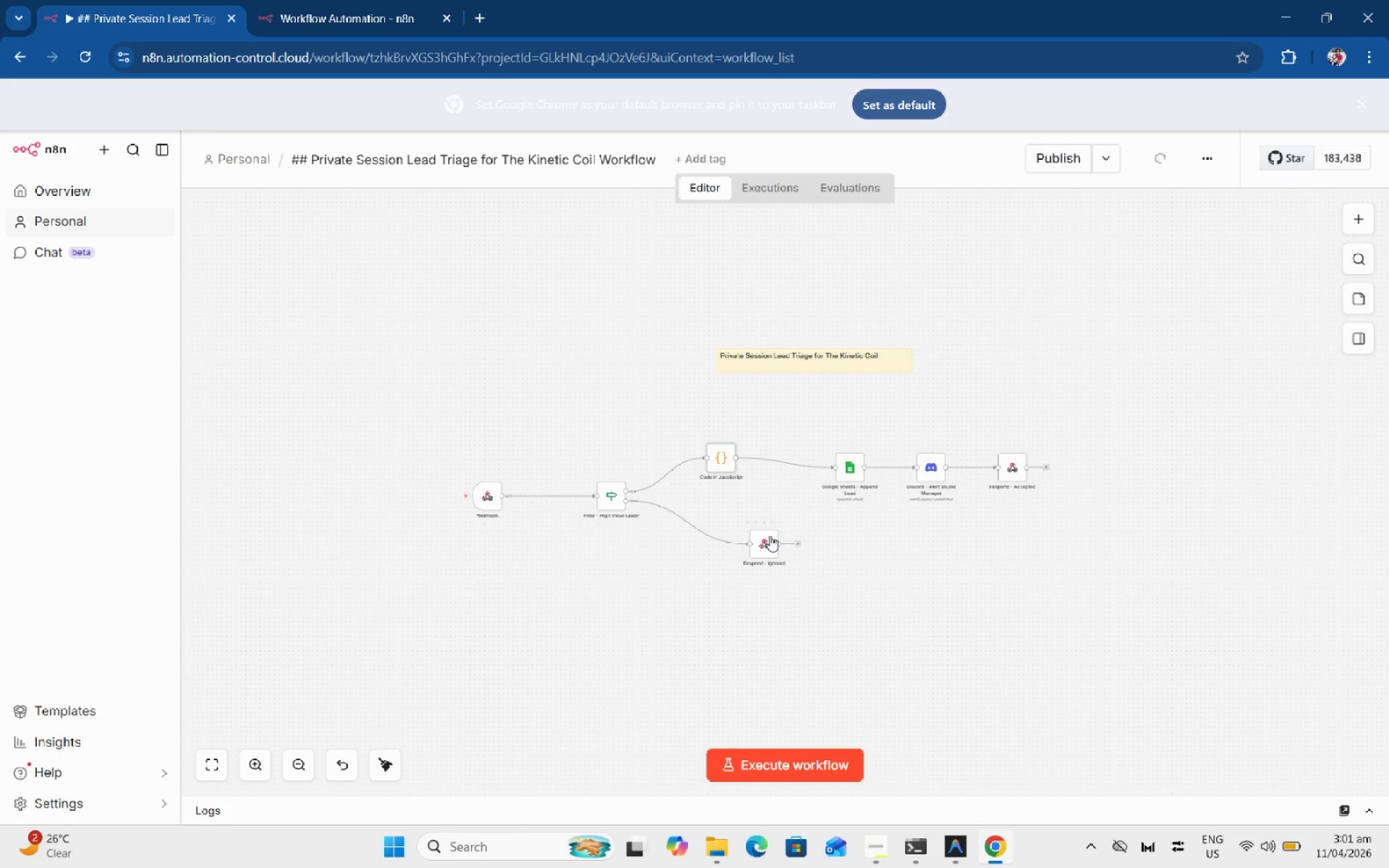 
left_click_drag(start_coordinate=[764, 545], to_coordinate=[721, 532])
 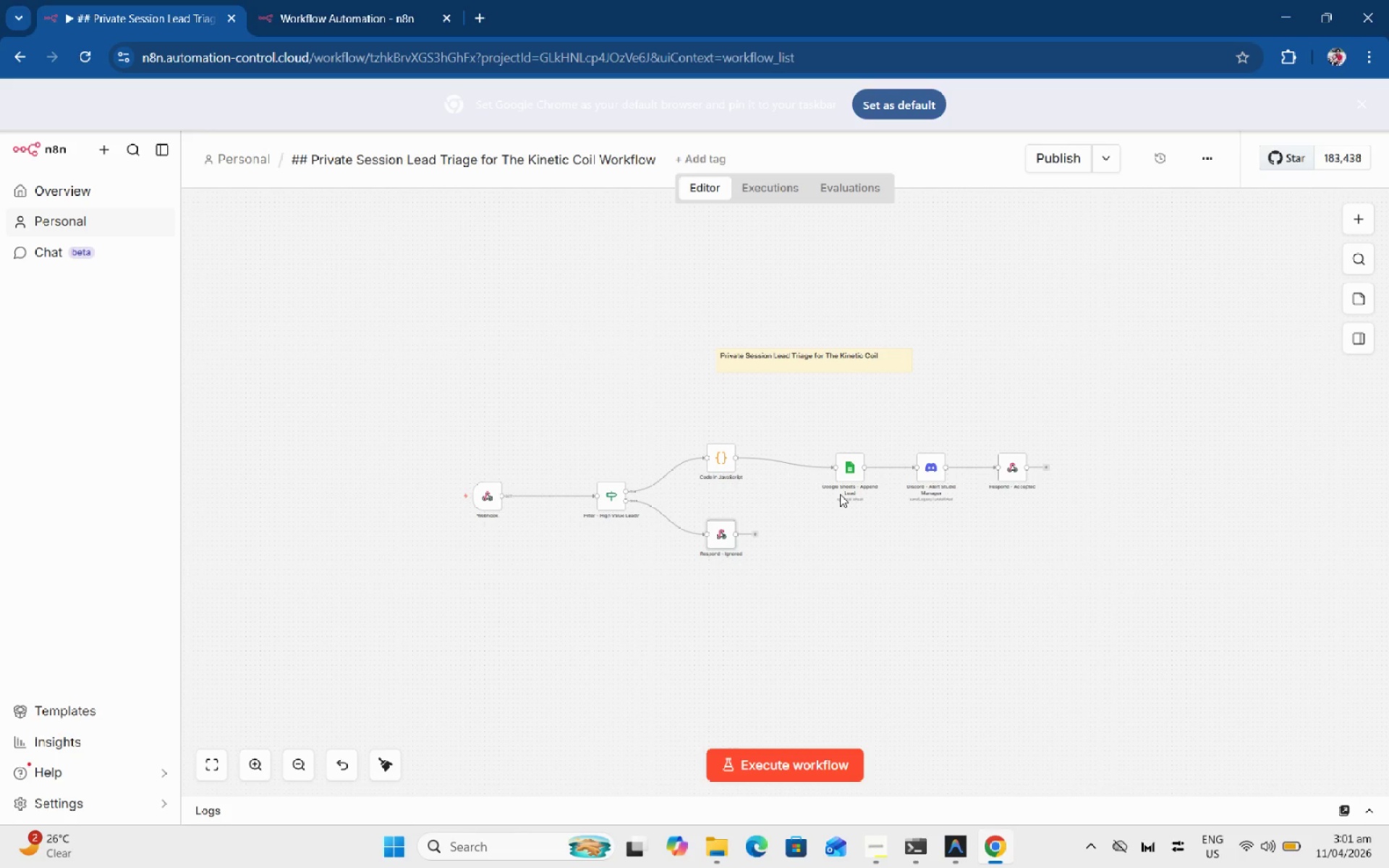 
left_click_drag(start_coordinate=[846, 470], to_coordinate=[820, 461])
 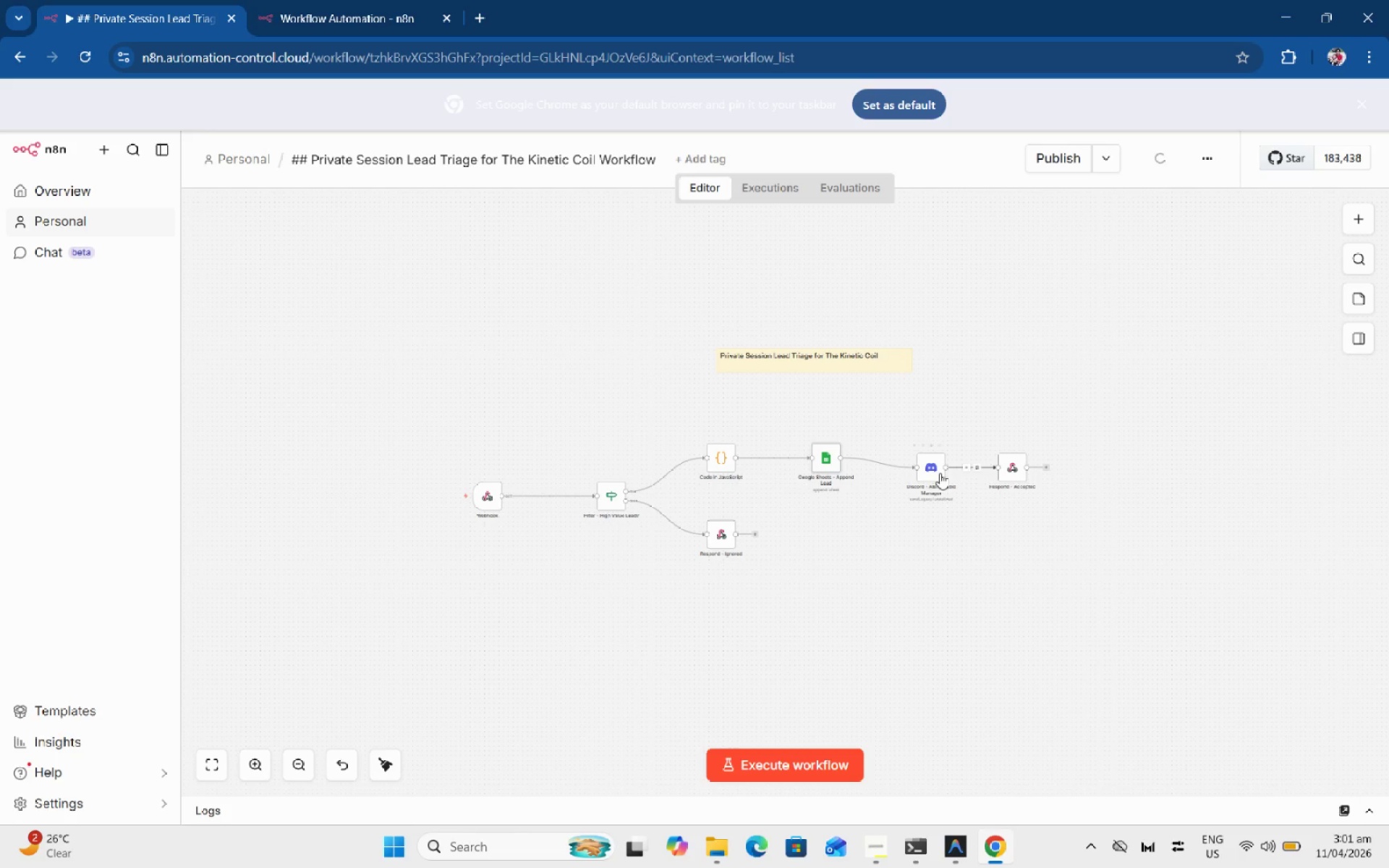 
left_click_drag(start_coordinate=[933, 474], to_coordinate=[912, 466])
 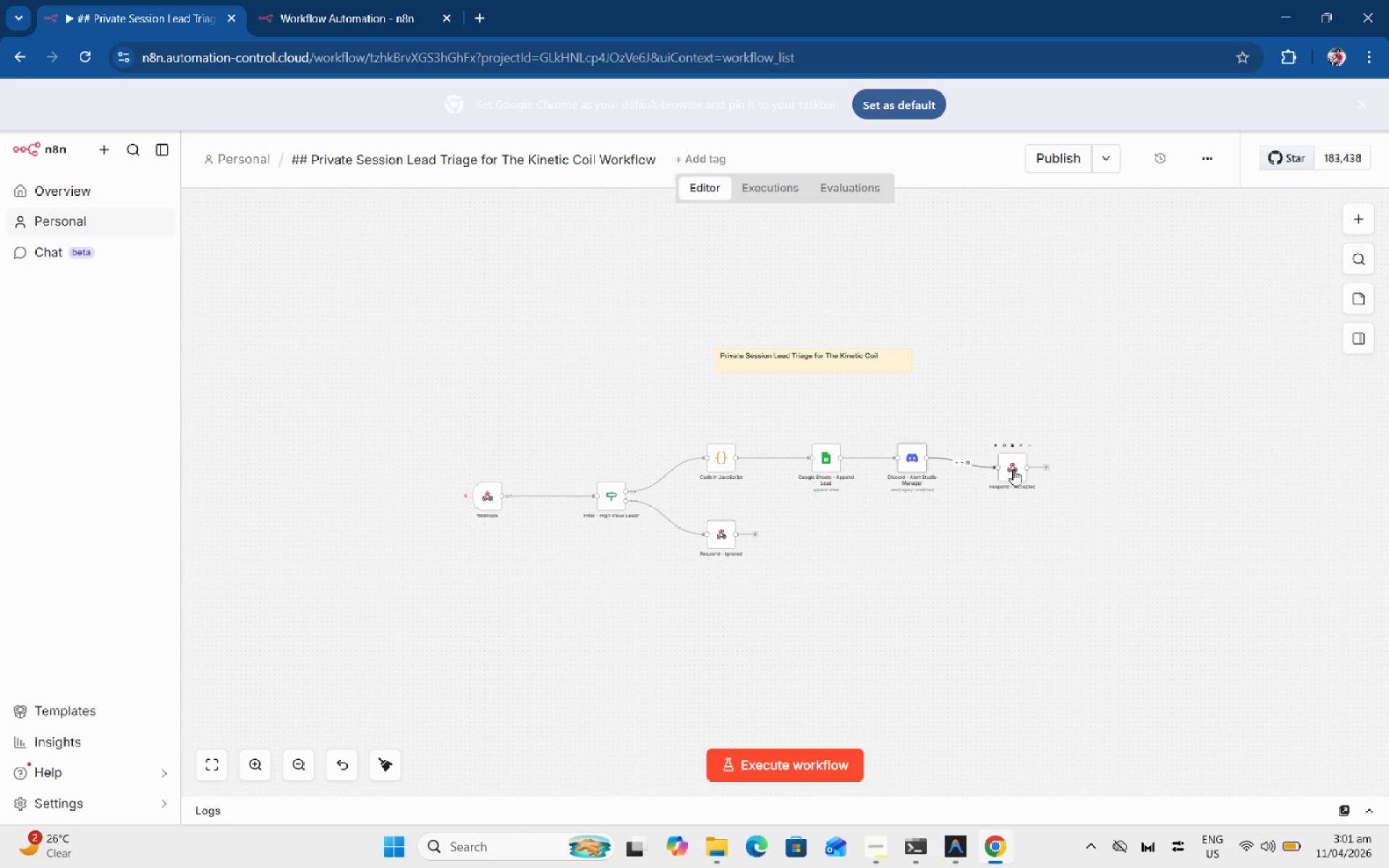 
left_click_drag(start_coordinate=[1013, 469], to_coordinate=[1007, 464])
 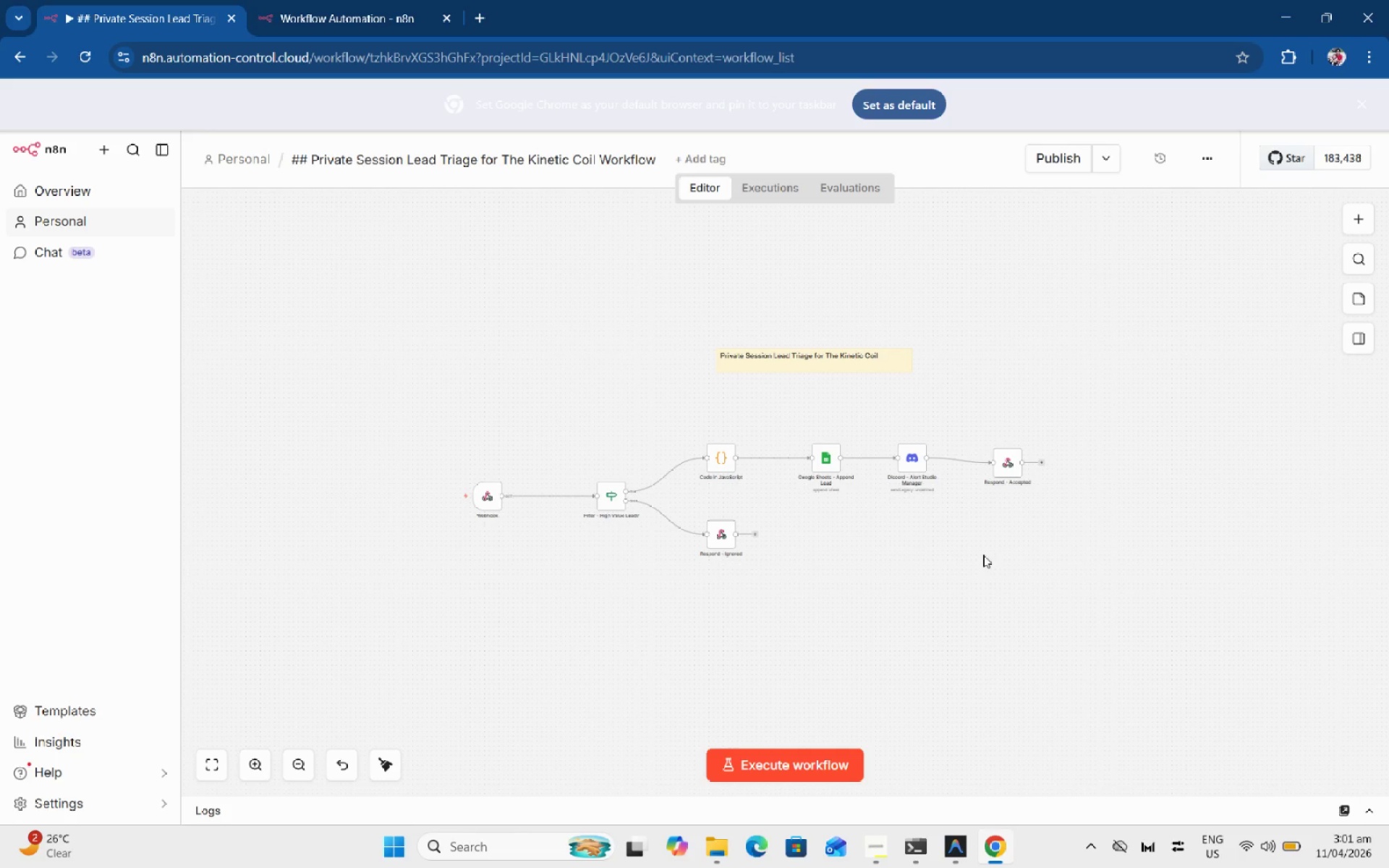 
left_click([983, 555])
 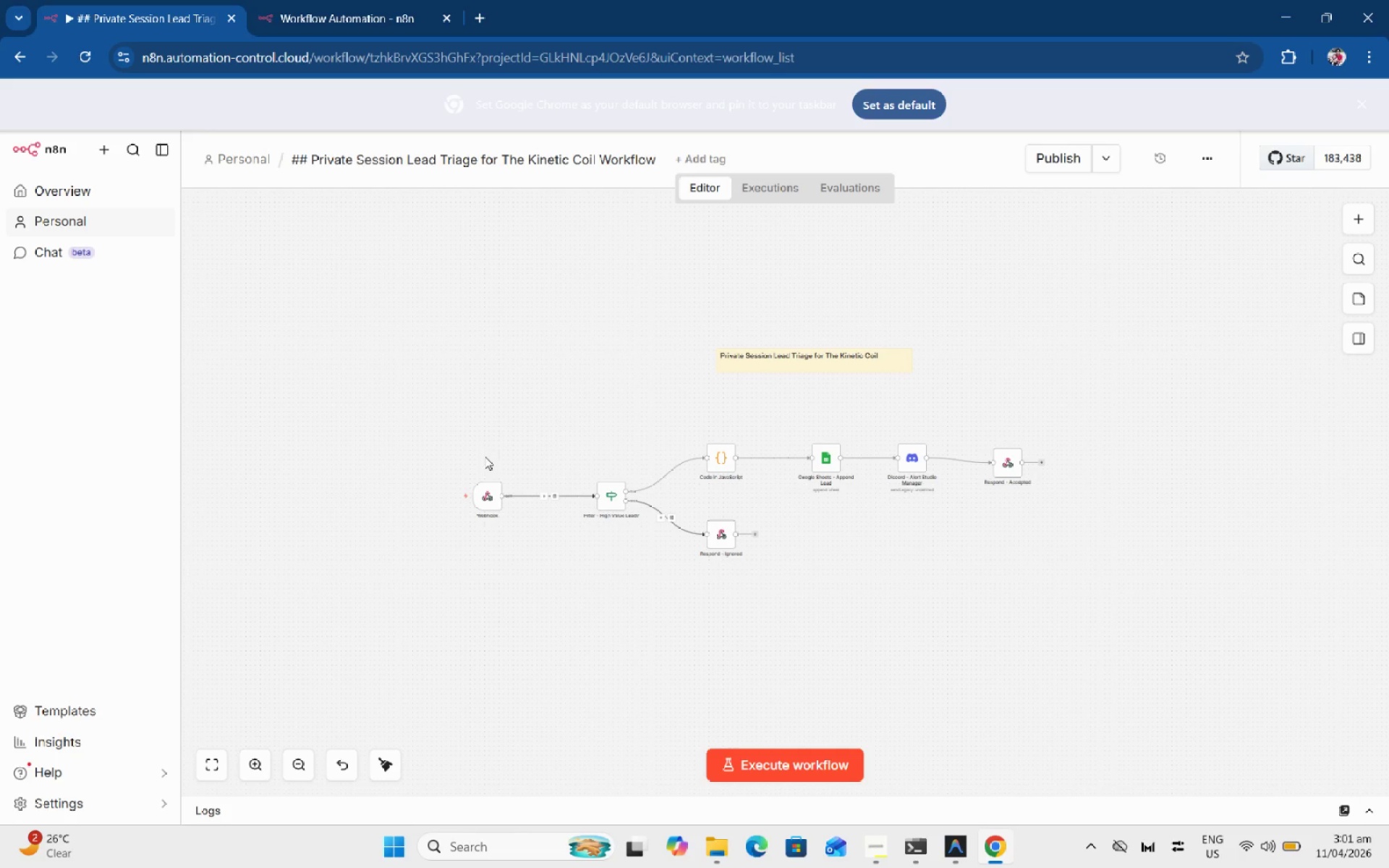 
hold_key(key=ShiftLeft, duration=0.66)
left_click_drag(start_coordinate=[403, 408], to_coordinate=[1388, 642])
 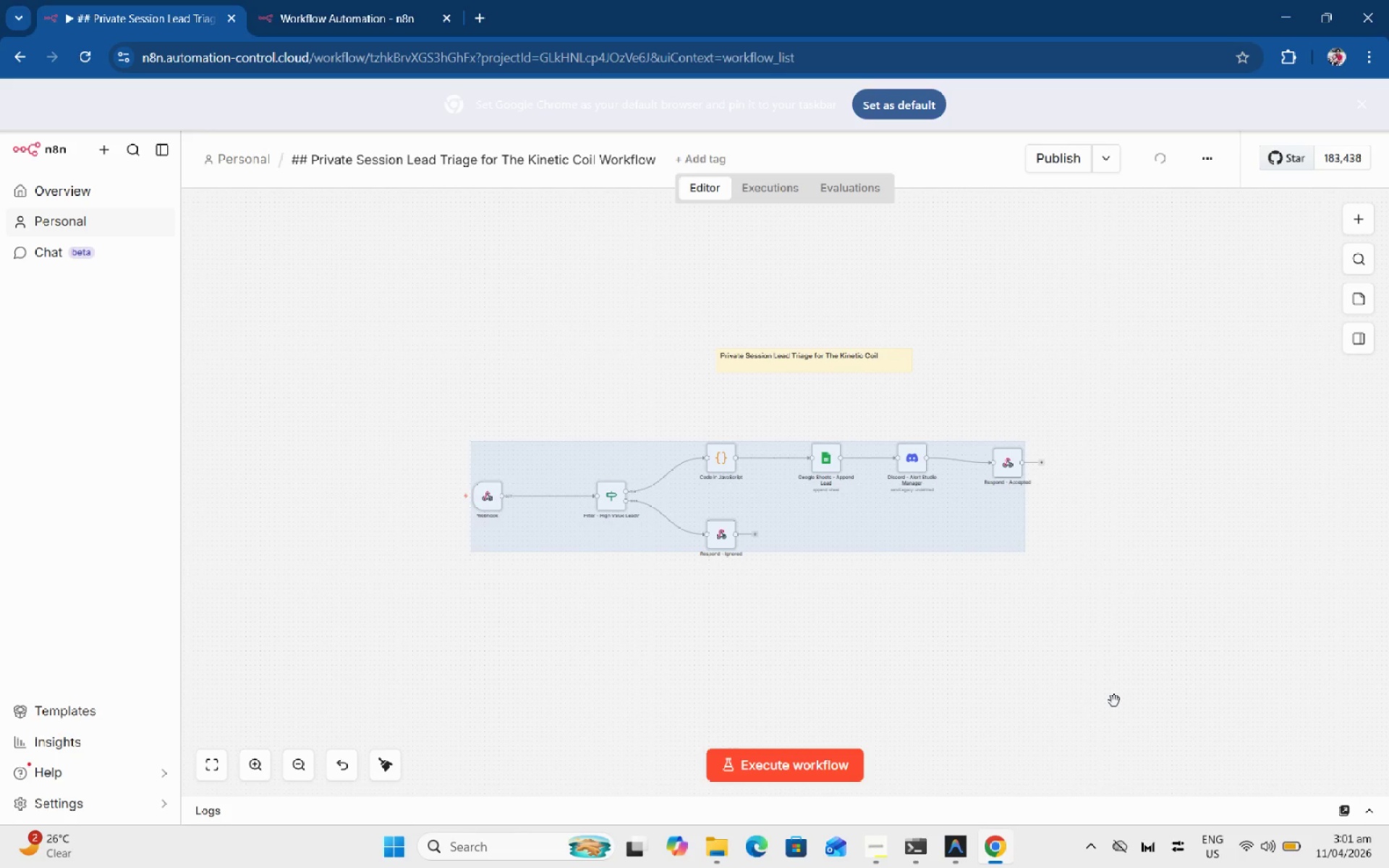 
hold_key(key=ControlLeft, duration=0.7)
 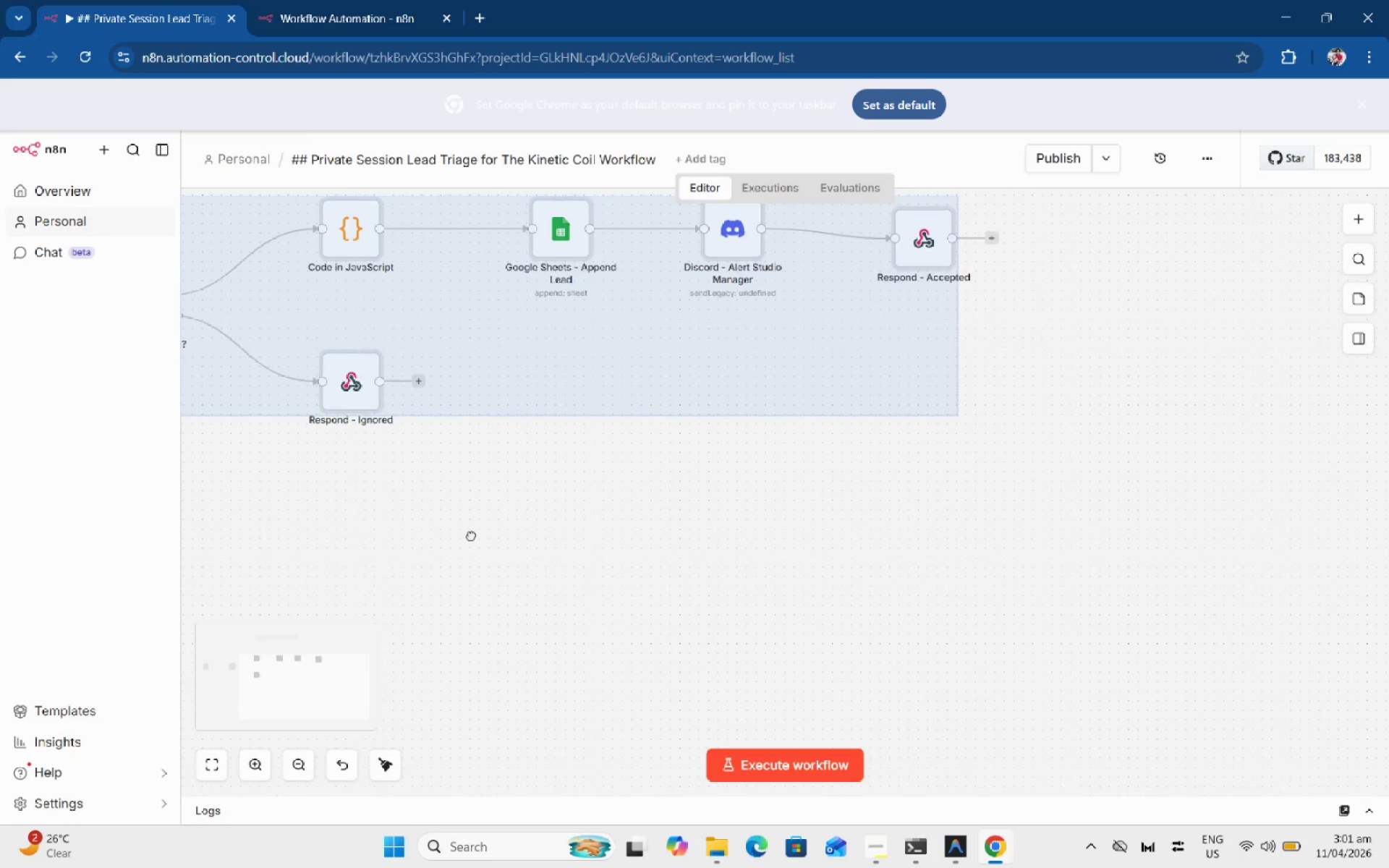 
hold_key(key=Space, duration=1.5)
 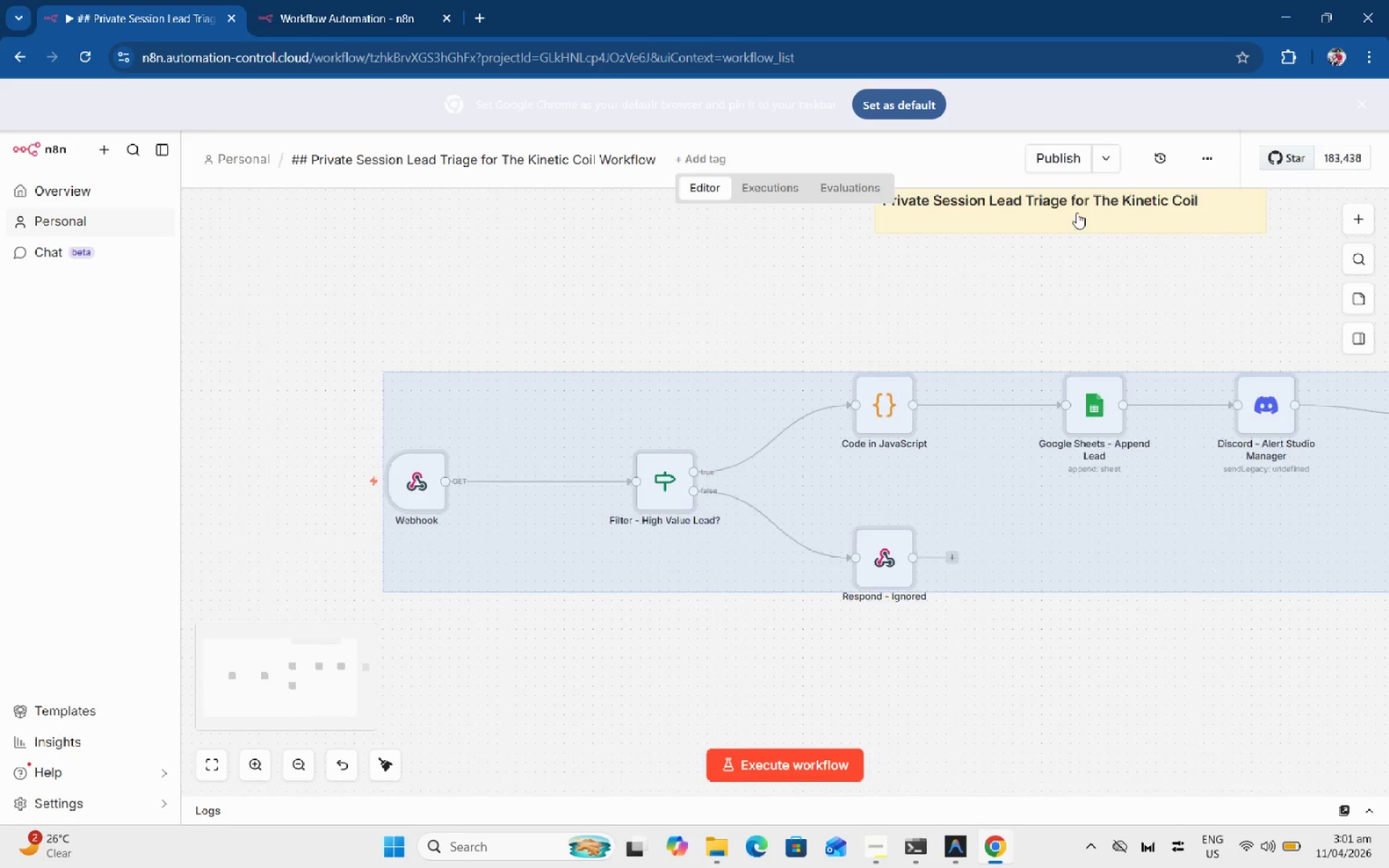 
left_click_drag(start_coordinate=[469, 535], to_coordinate=[1023, 713])
 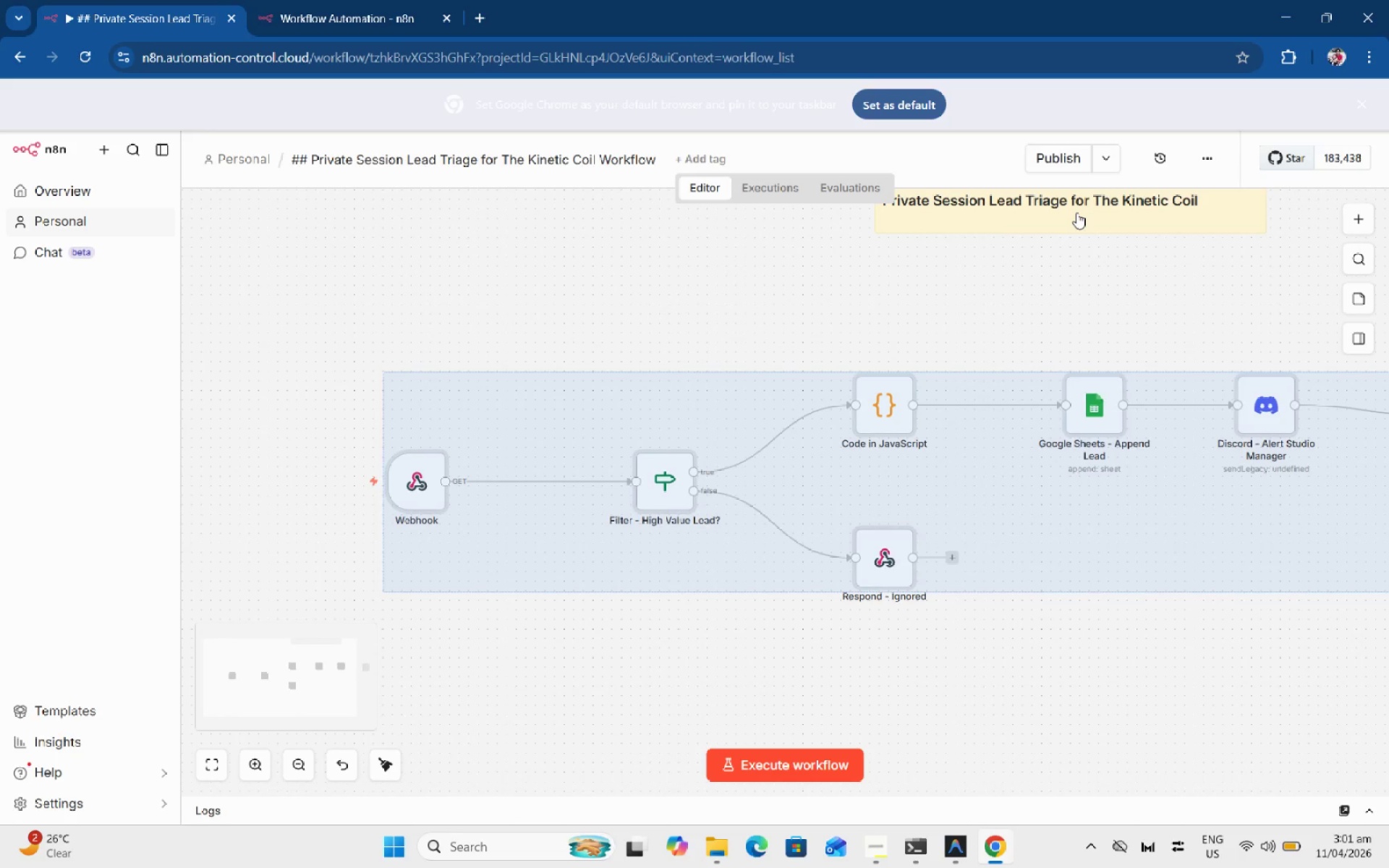 
scroll: coordinate [1113, 678], scroll_direction: up, amount: 5.0
 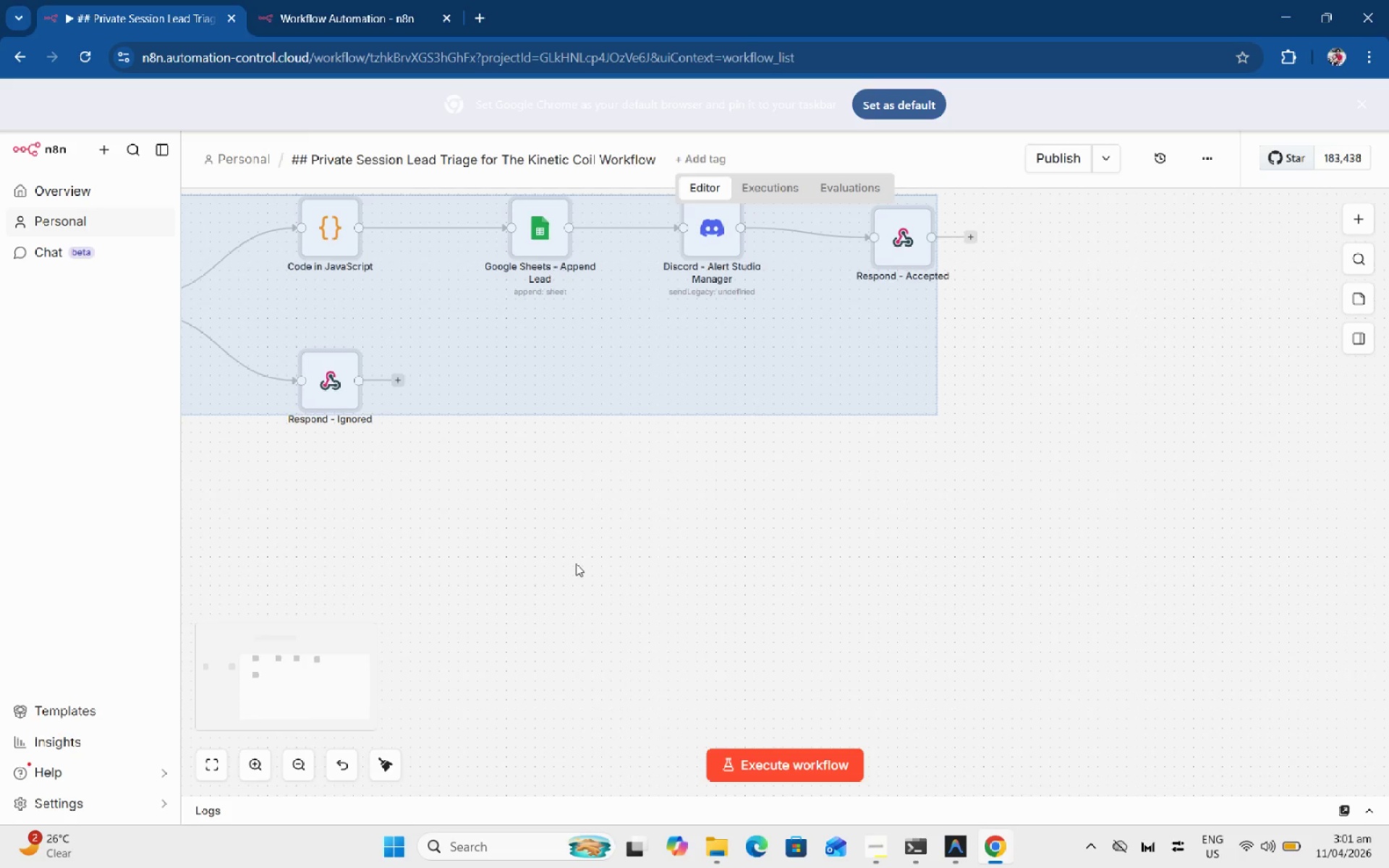 
left_click_drag(start_coordinate=[1078, 213], to_coordinate=[982, 340])
 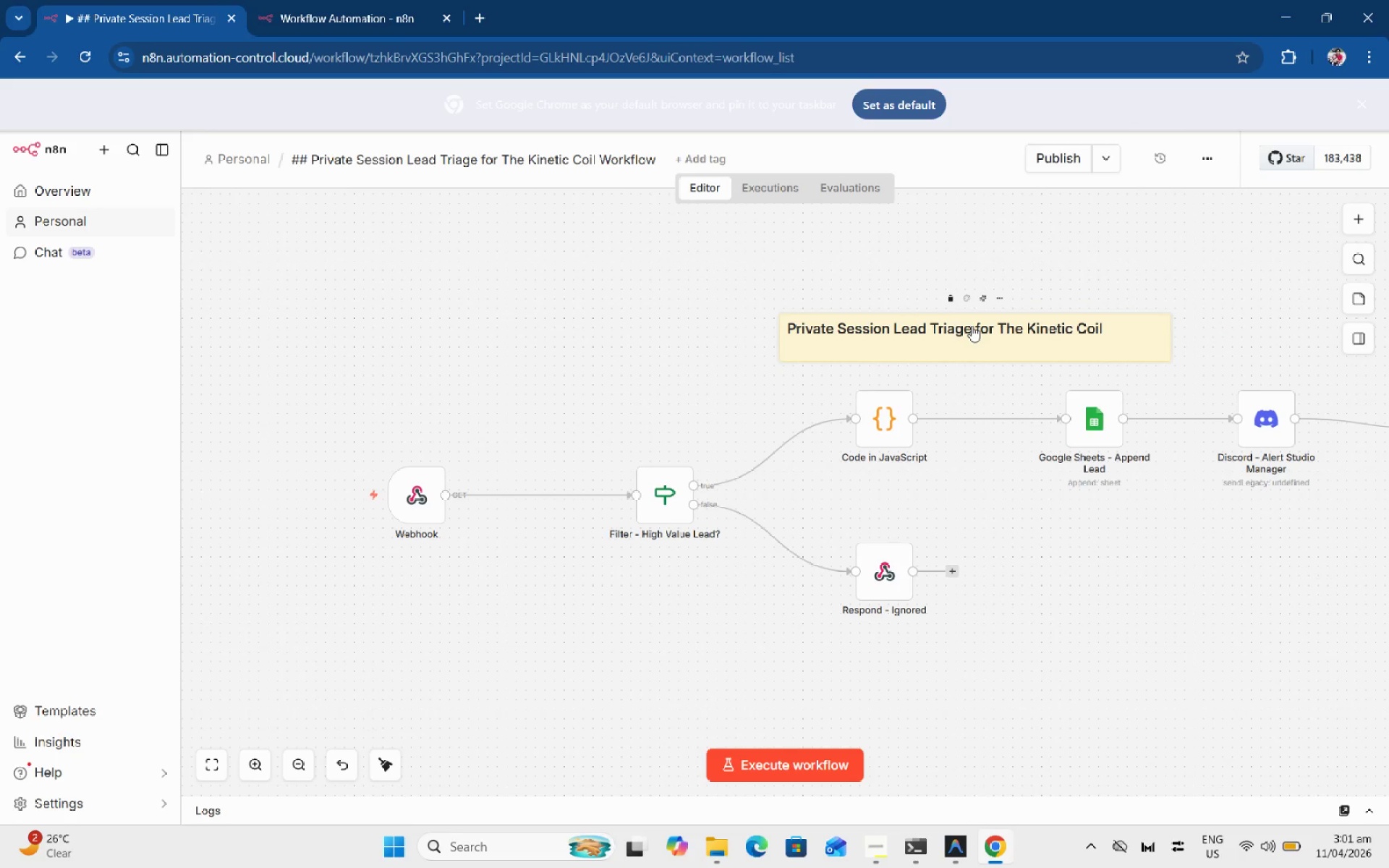 
double_click([972, 326])
 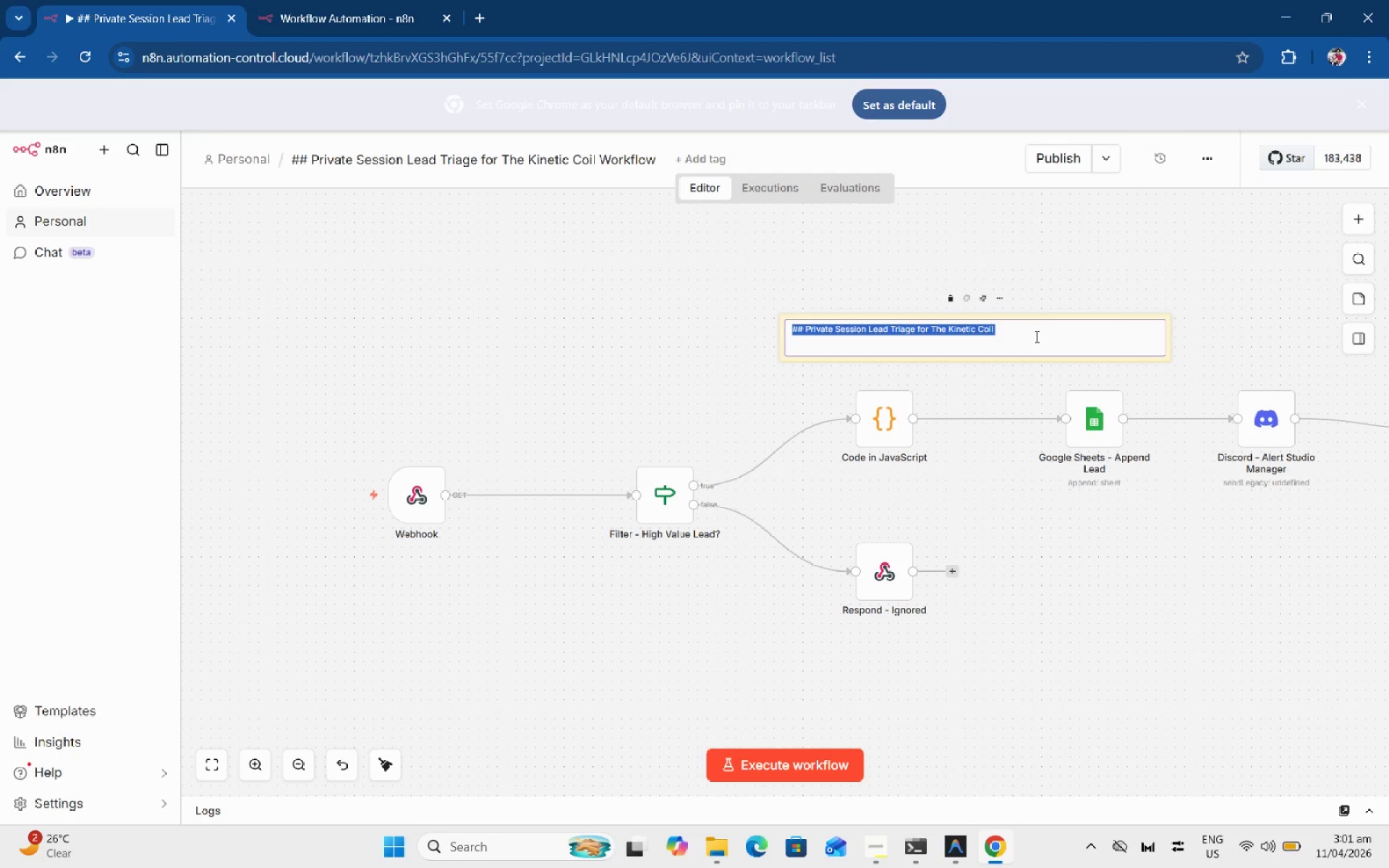 
left_click([1050, 332])
 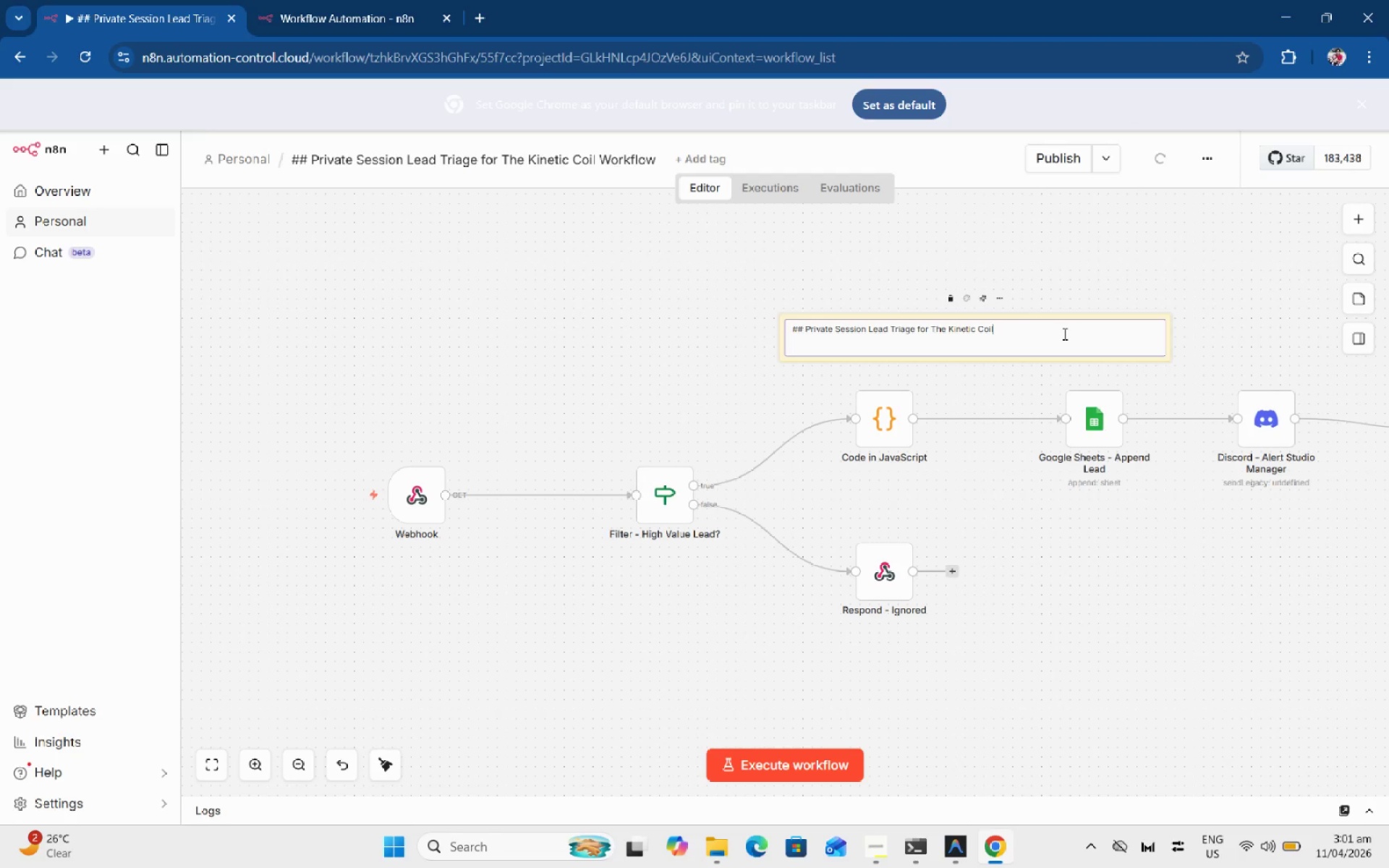 
double_click([1121, 336])
 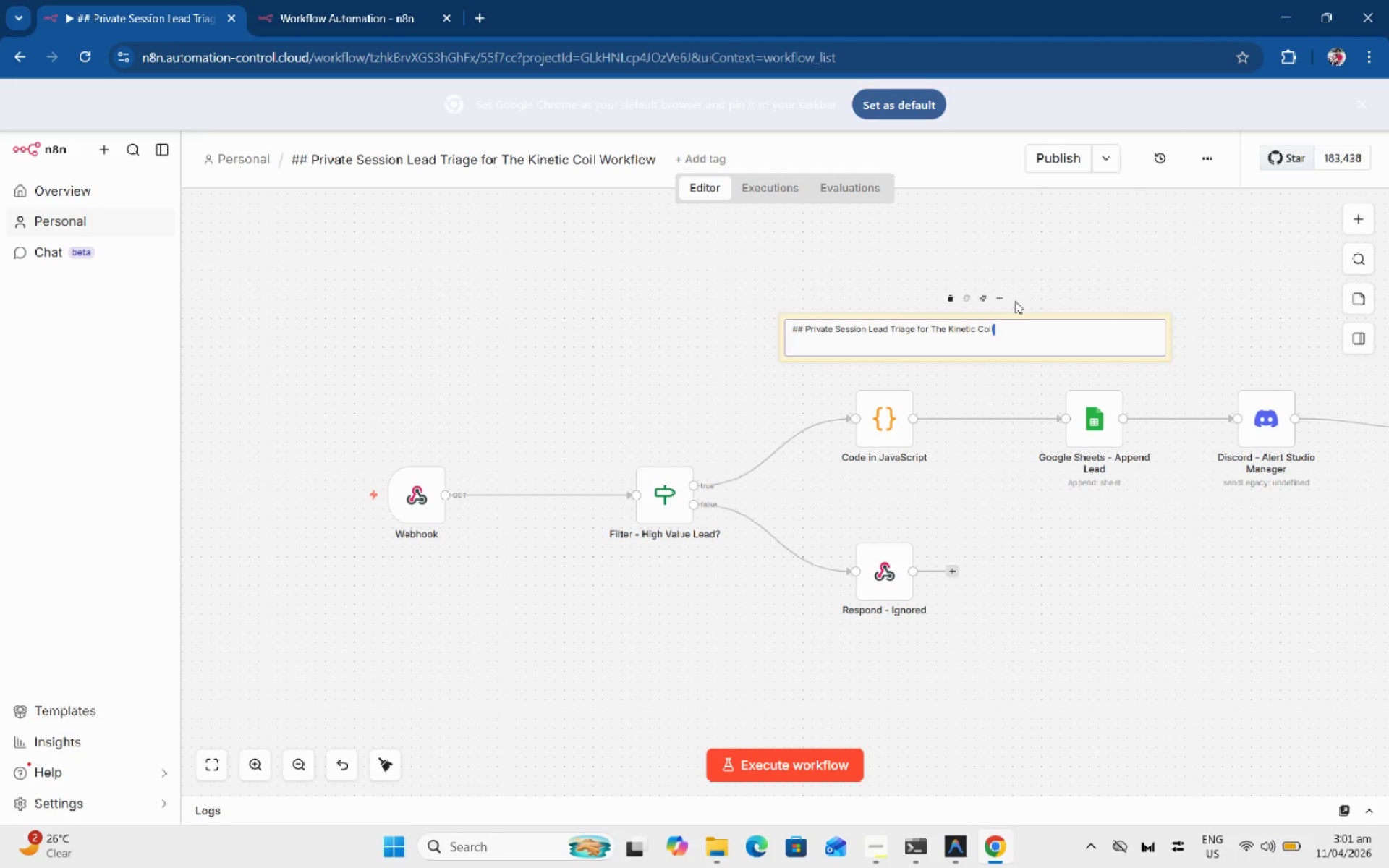 
left_click([1004, 299])
 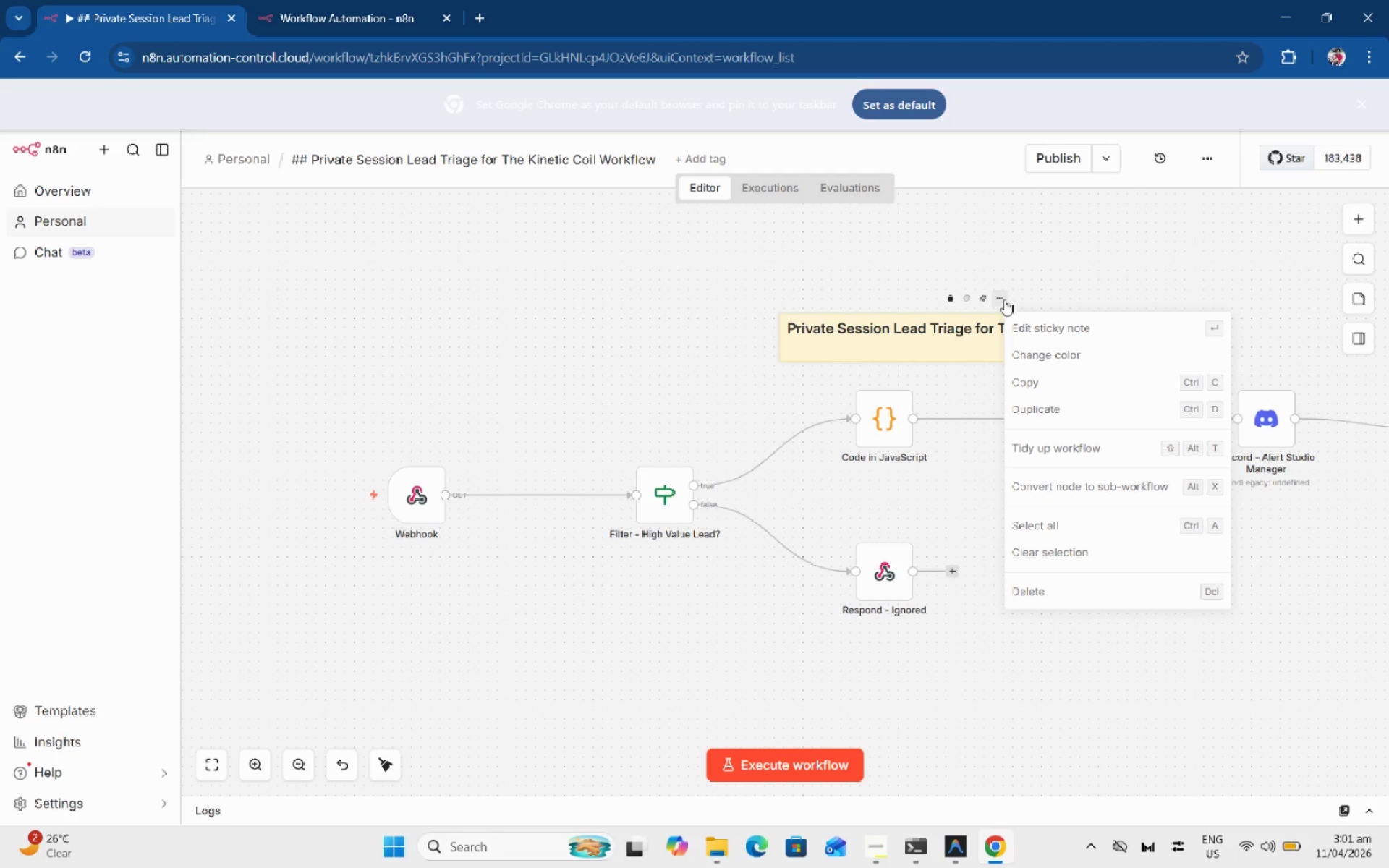 
left_click([1004, 299])
 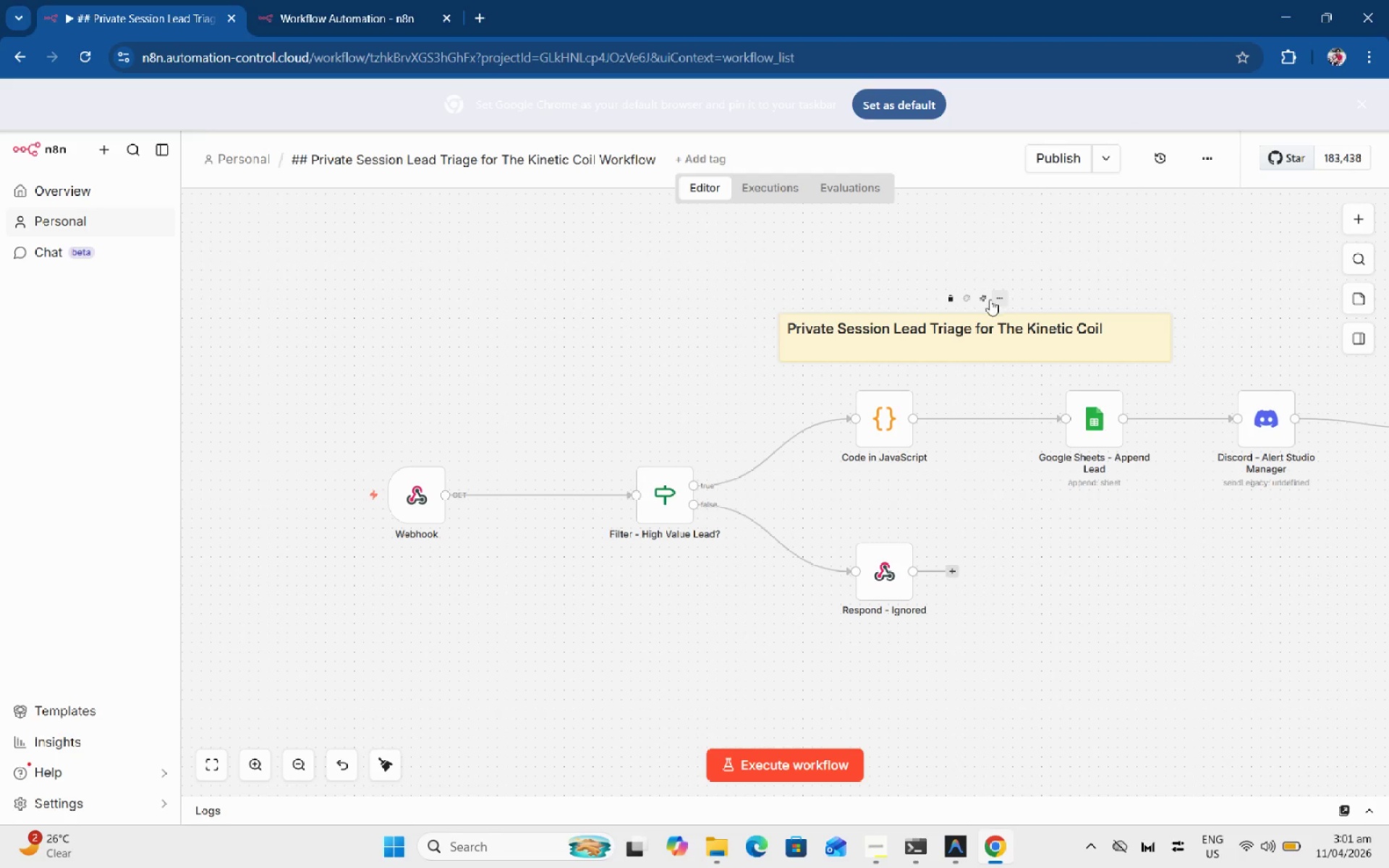 
mouse_move([980, 299])
 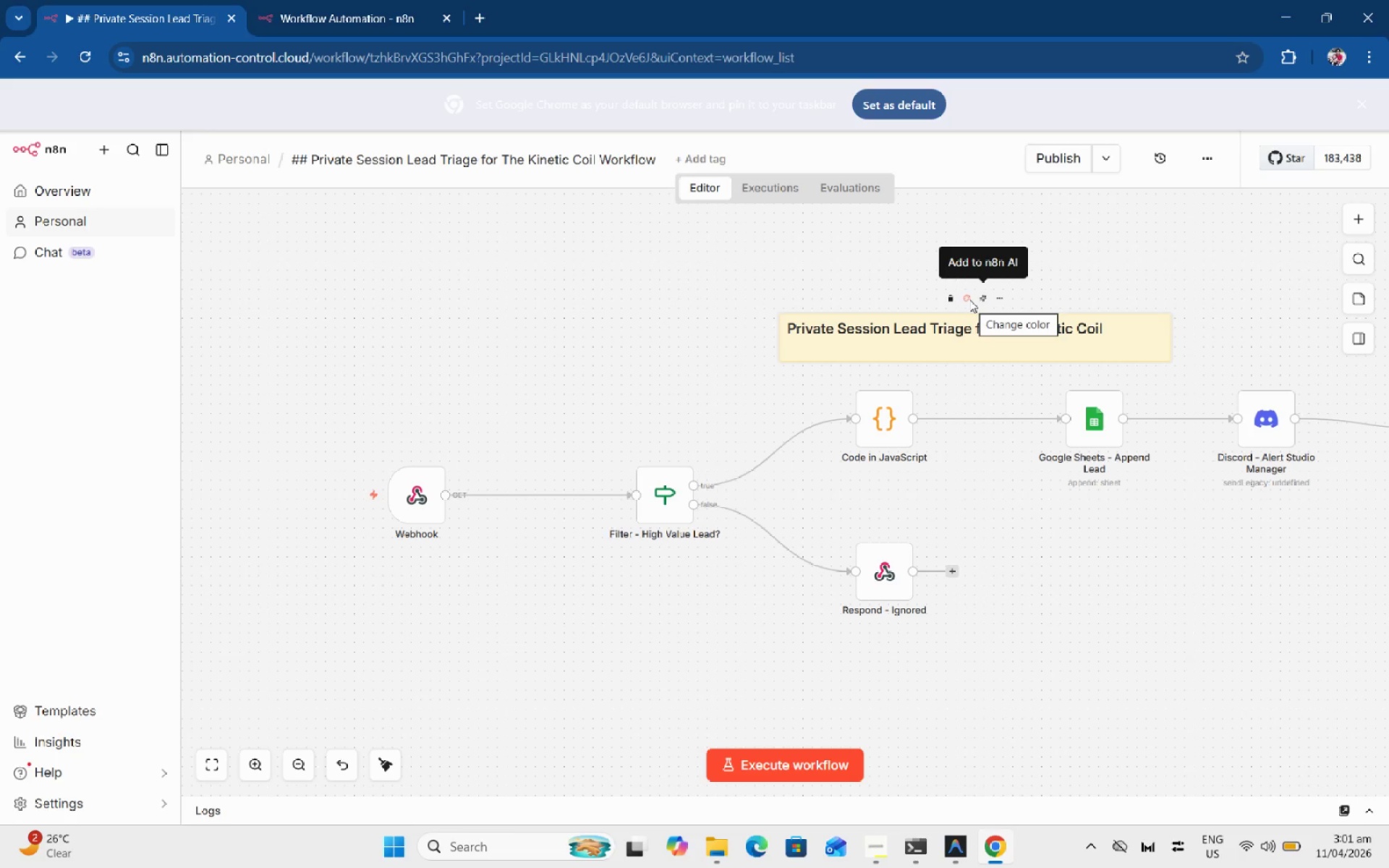 
left_click([983, 299])
 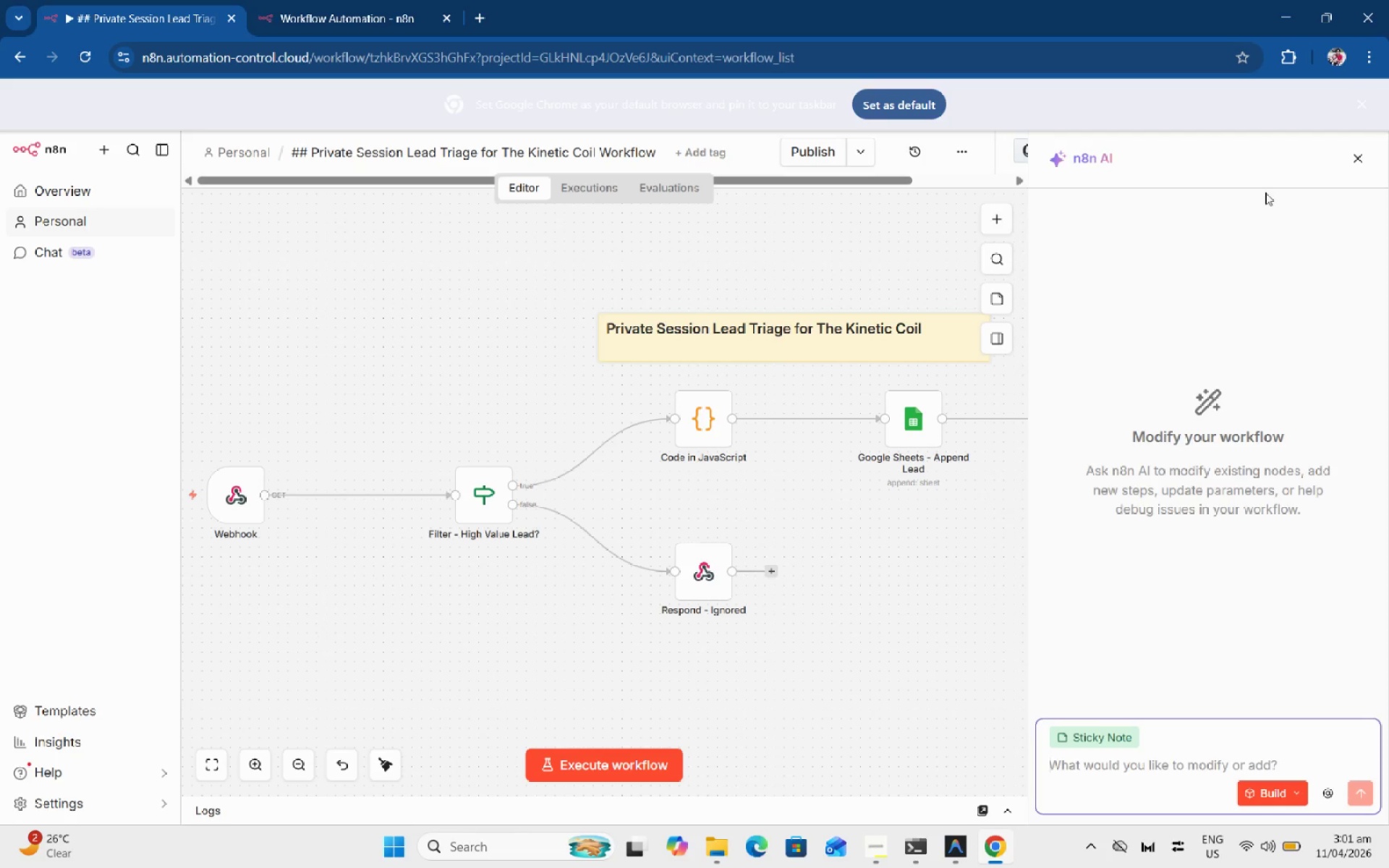 
left_click([1338, 178])
 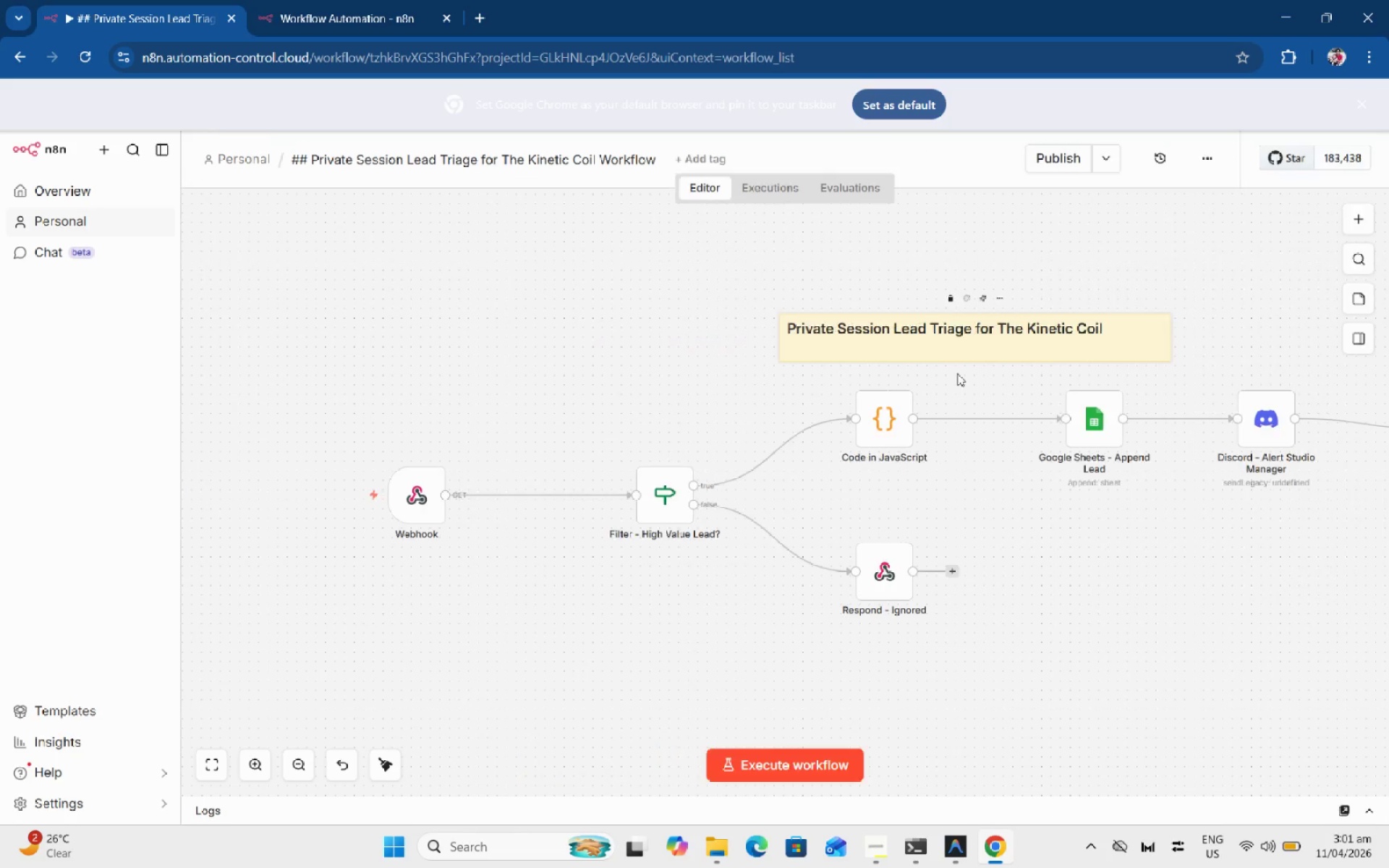 
left_click([1073, 538])
 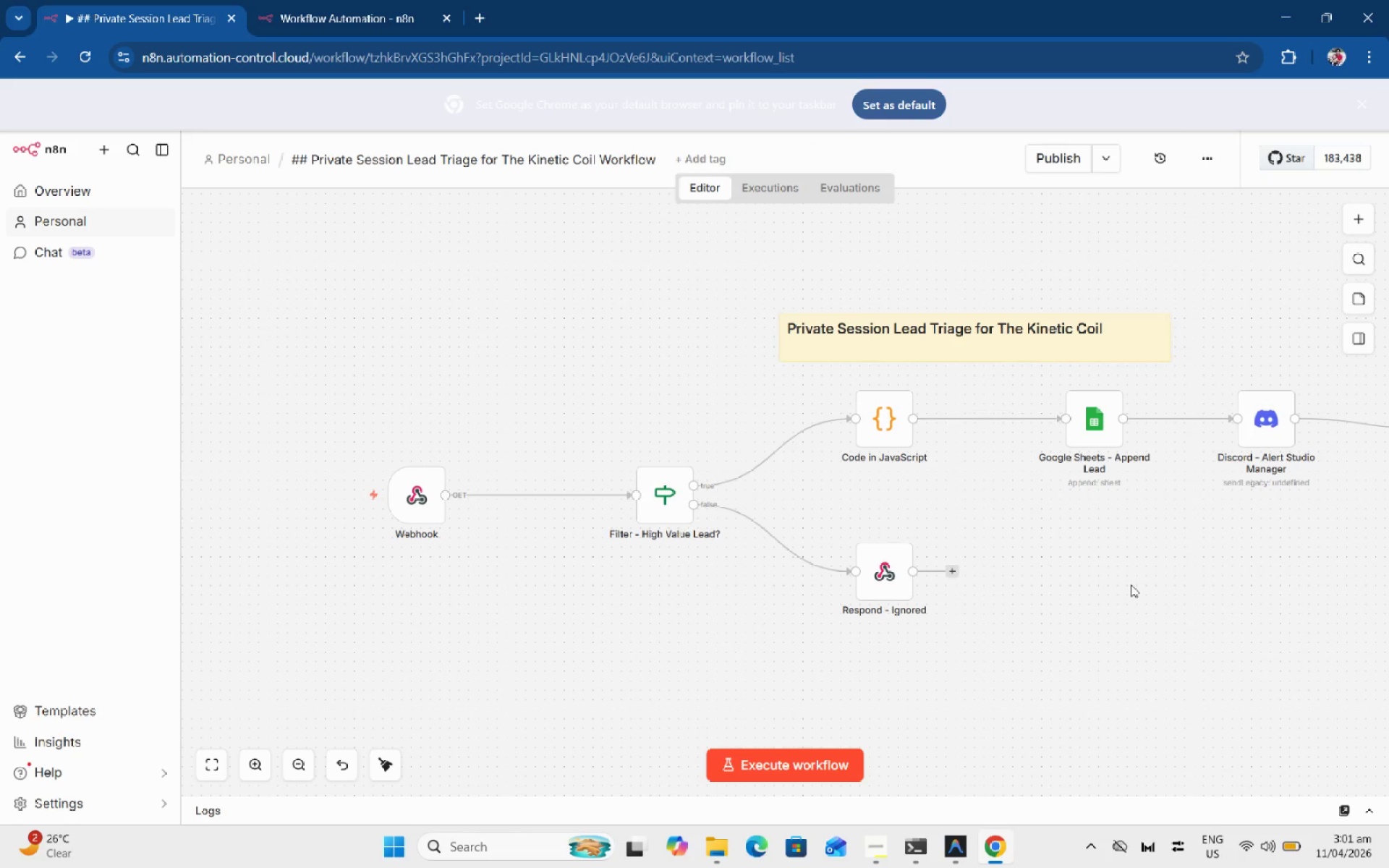 
hold_key(key=Space, duration=0.92)
 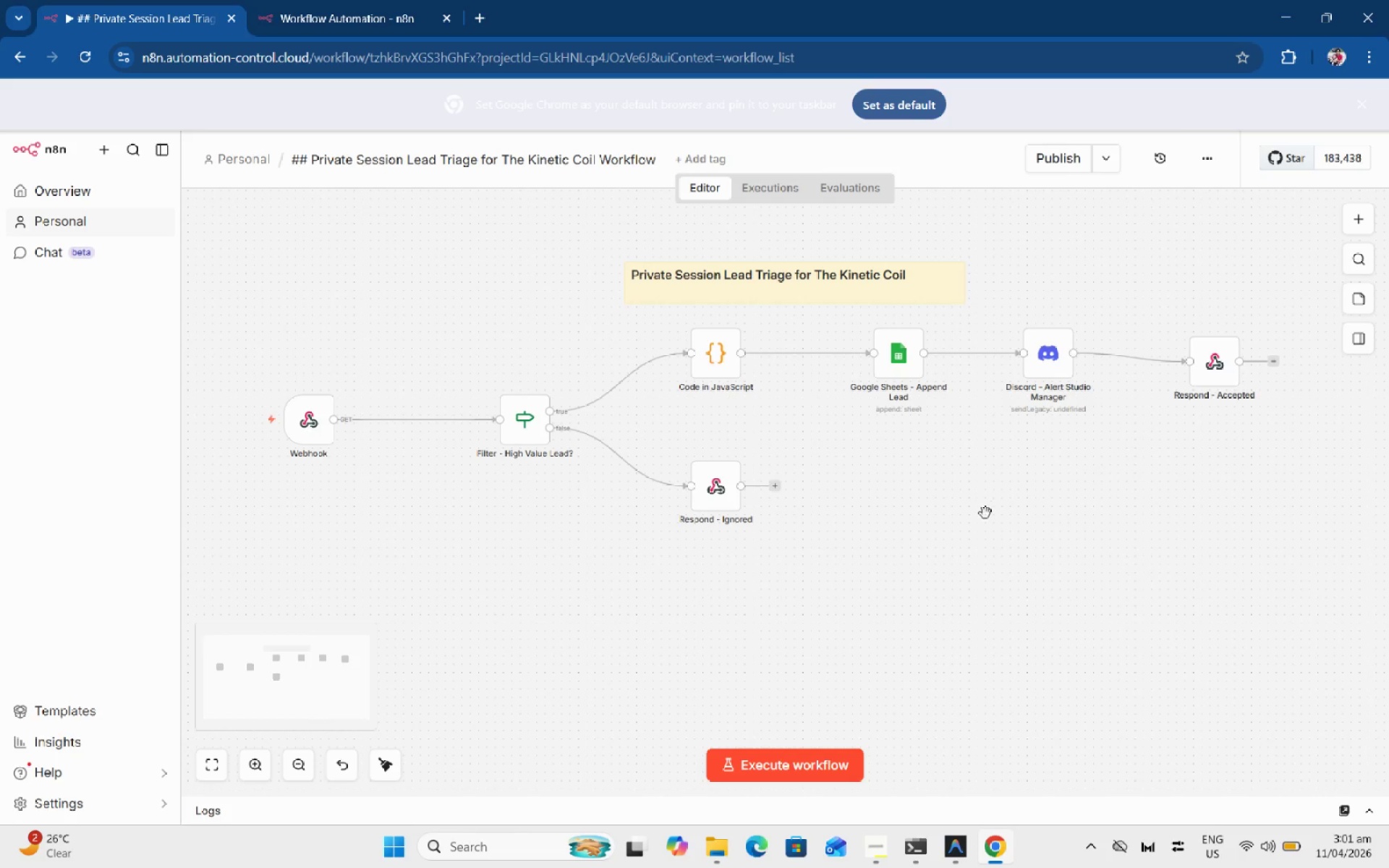 
left_click_drag(start_coordinate=[1127, 582], to_coordinate=[918, 493])
 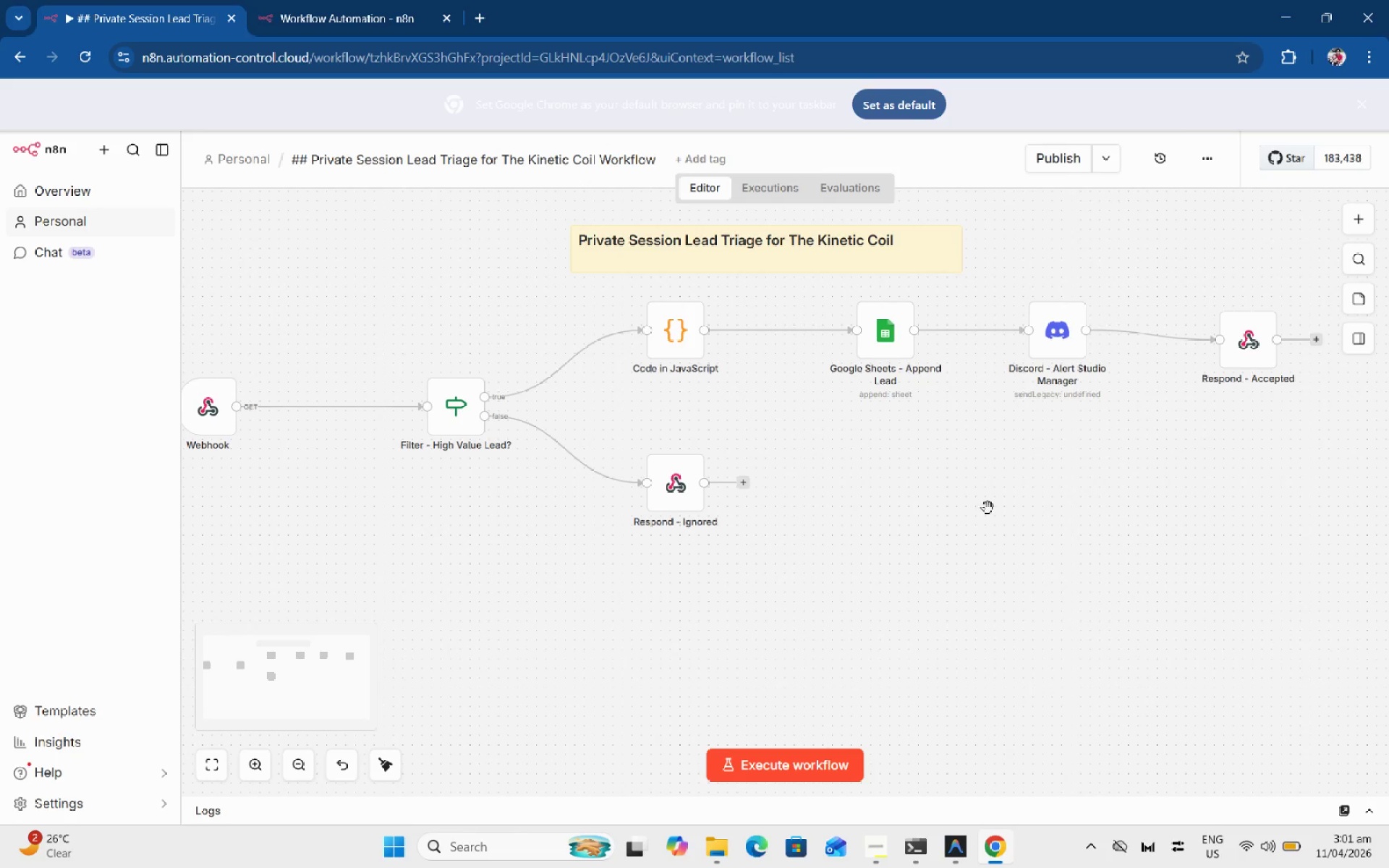 
hold_key(key=ControlLeft, duration=0.53)
scroll: coordinate [987, 508], scroll_direction: down, amount: 1.0
 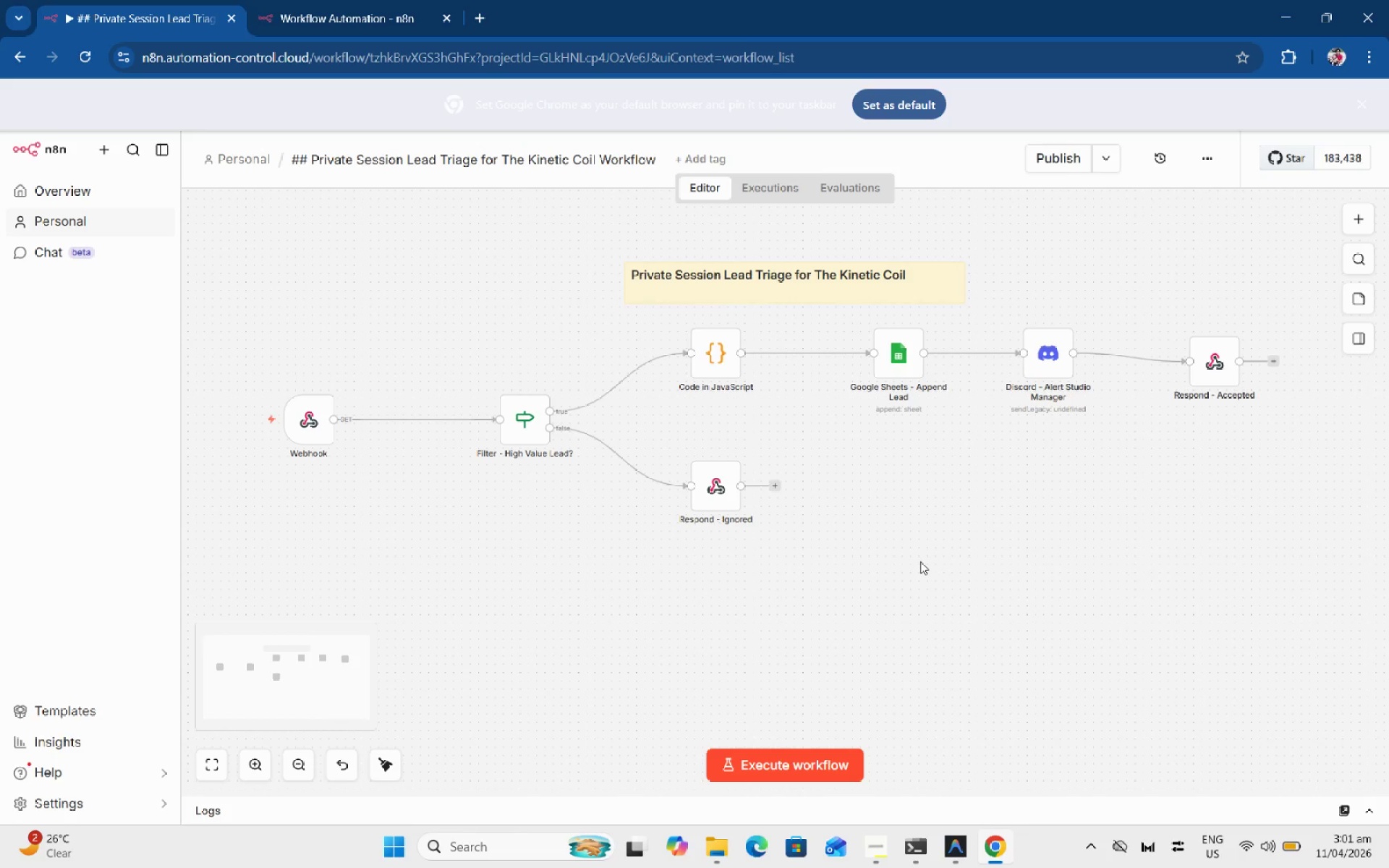 
hold_key(key=Space, duration=0.61)
 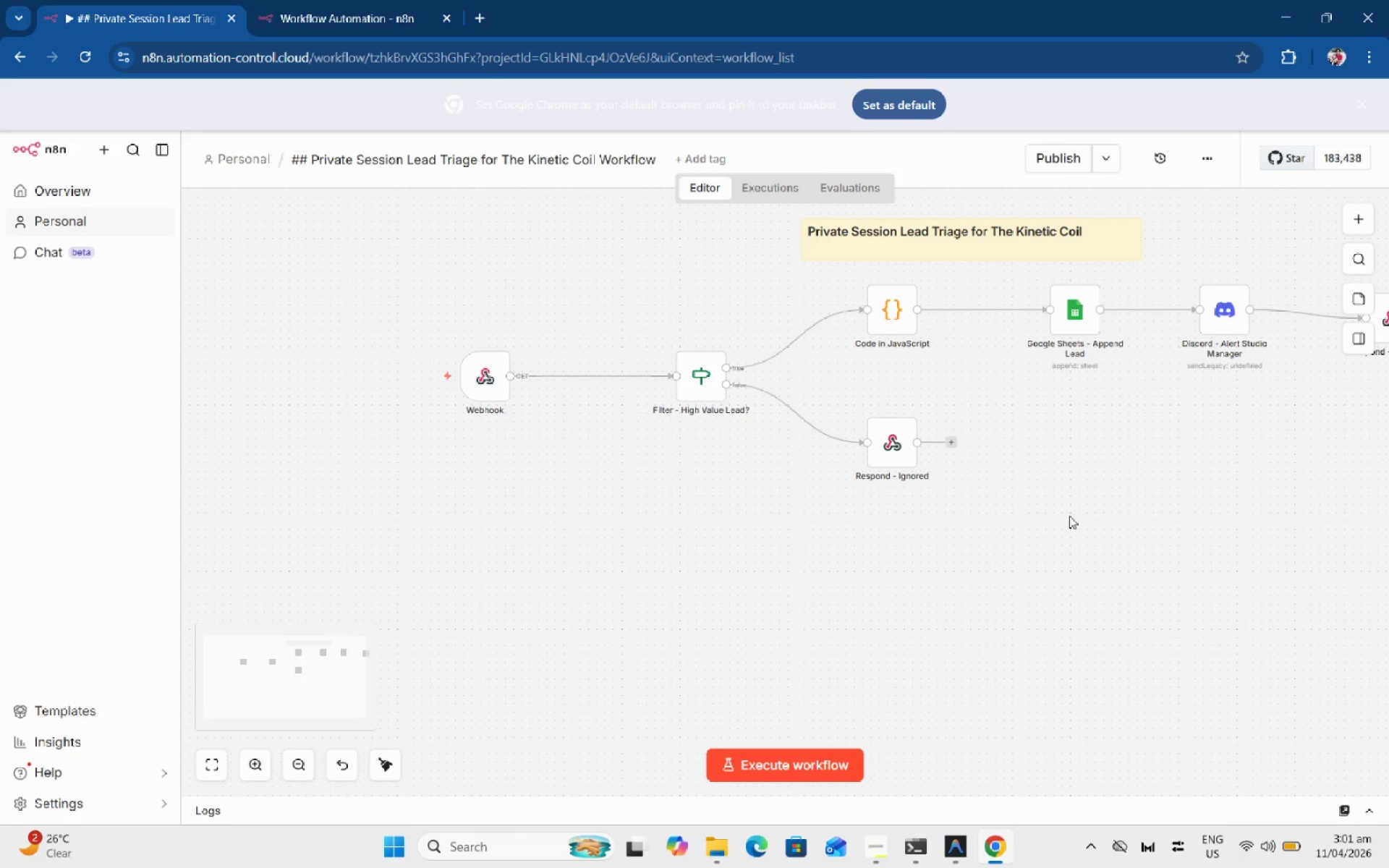 
left_click_drag(start_coordinate=[898, 558], to_coordinate=[1074, 515])
 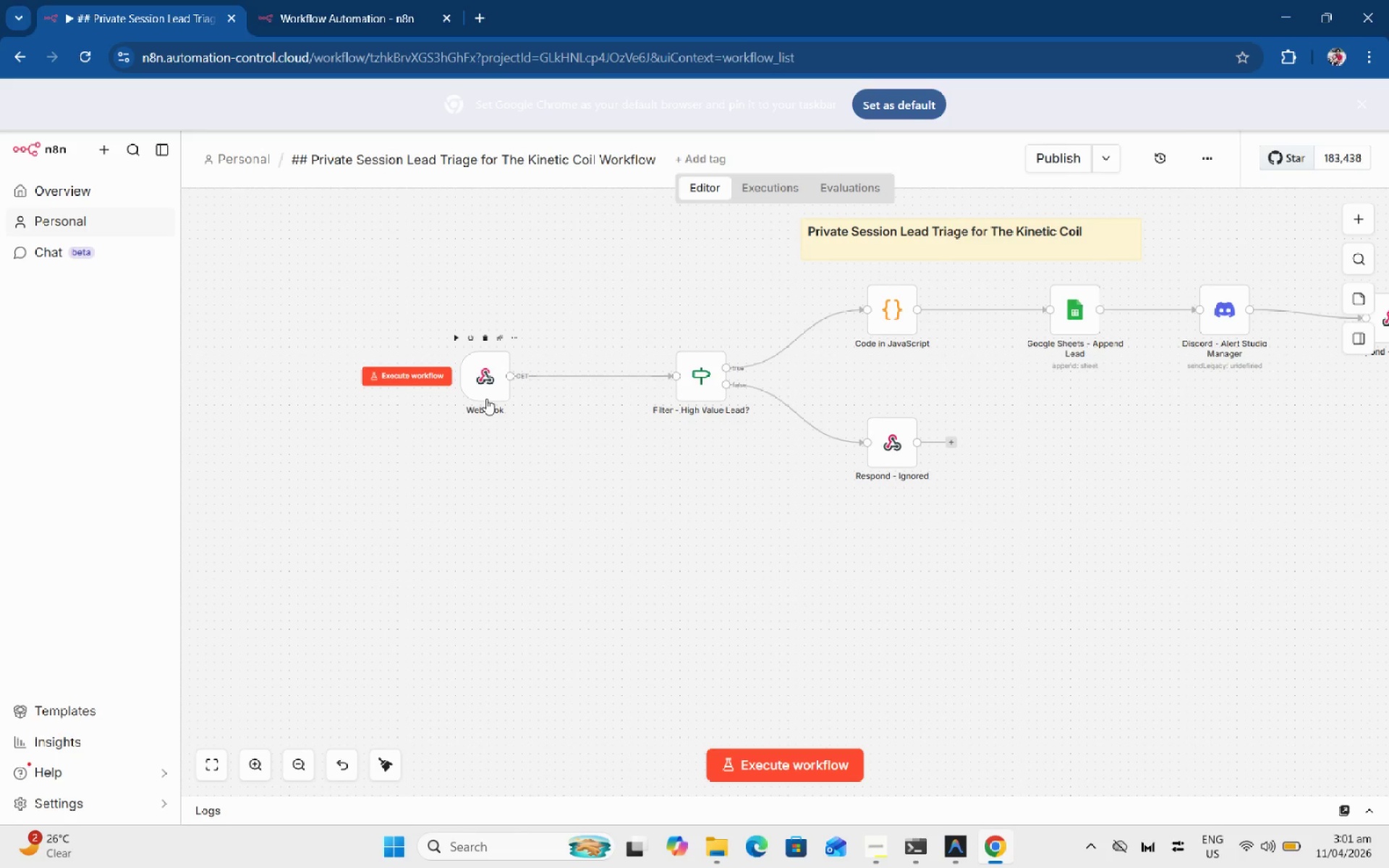 
double_click([486, 399])